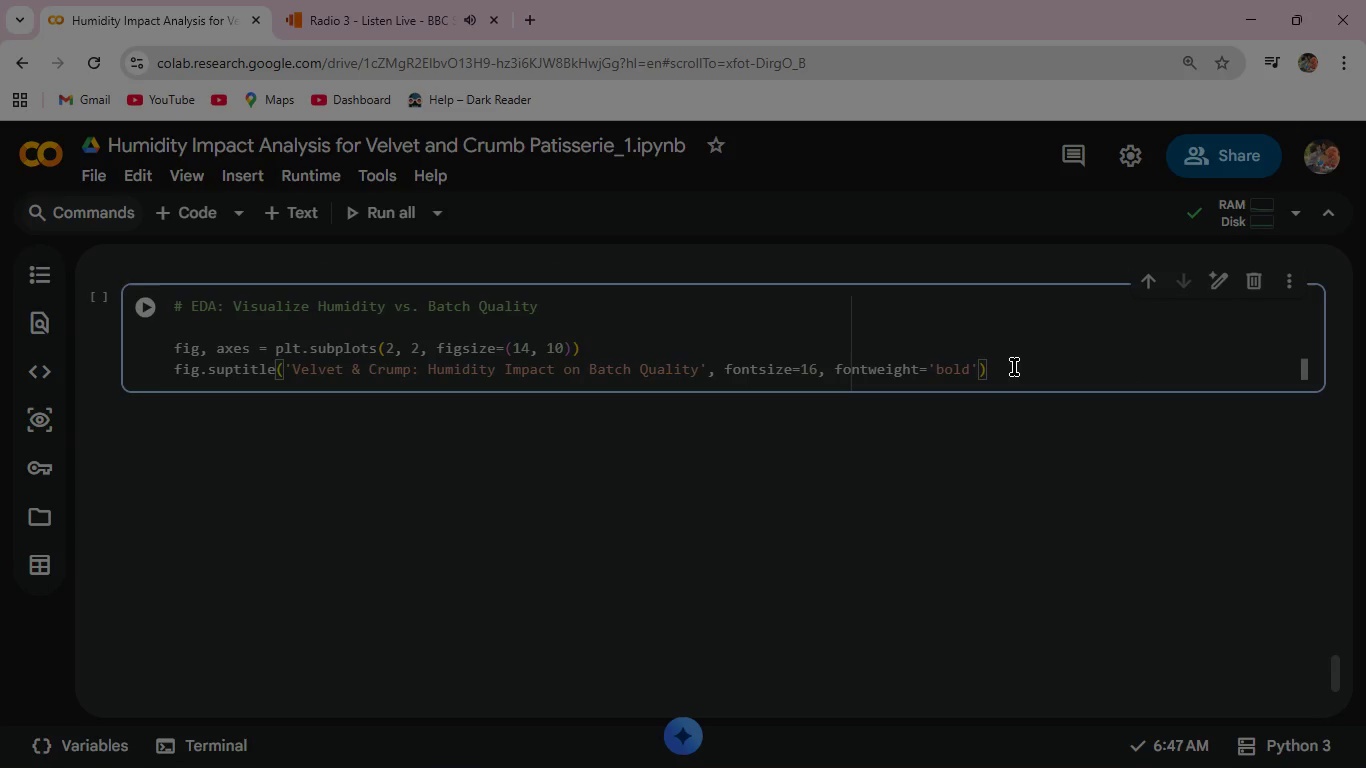 
key(Enter)
 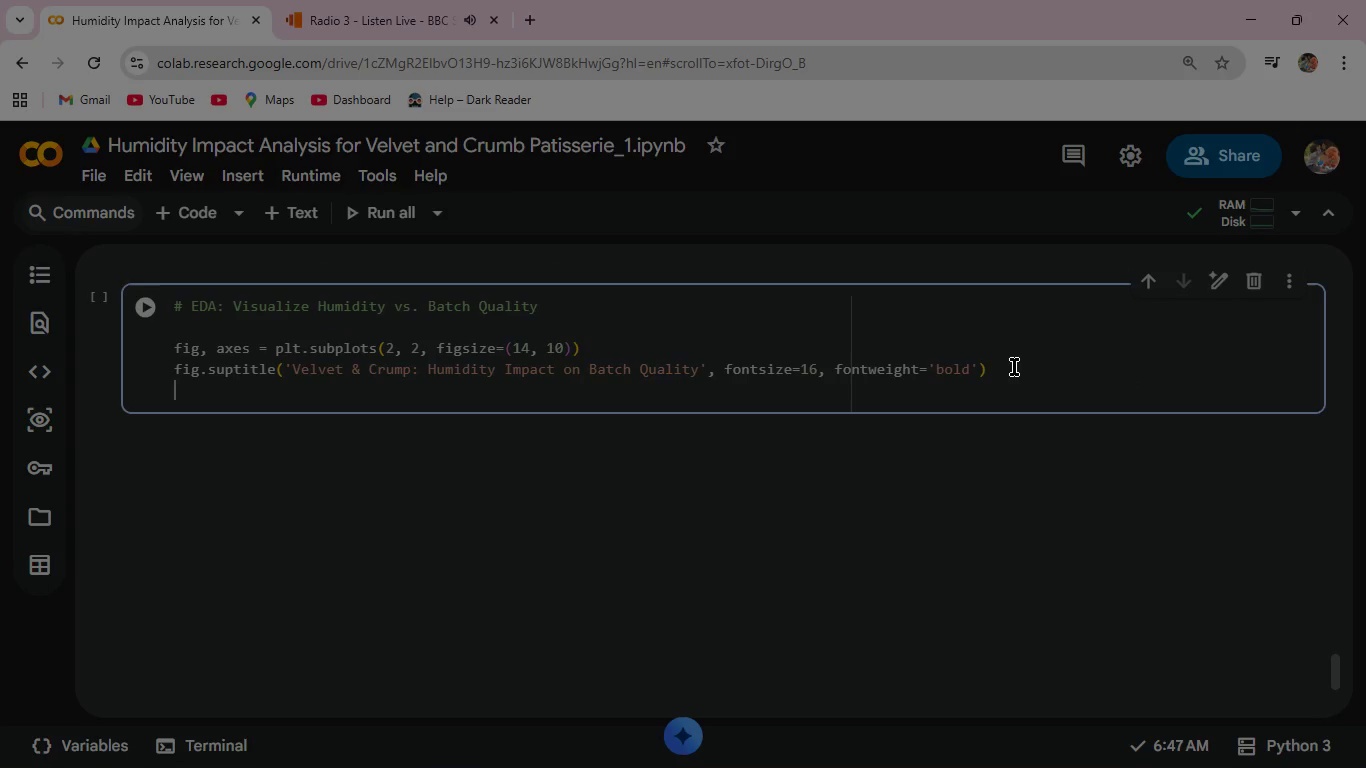 
key(Enter)
 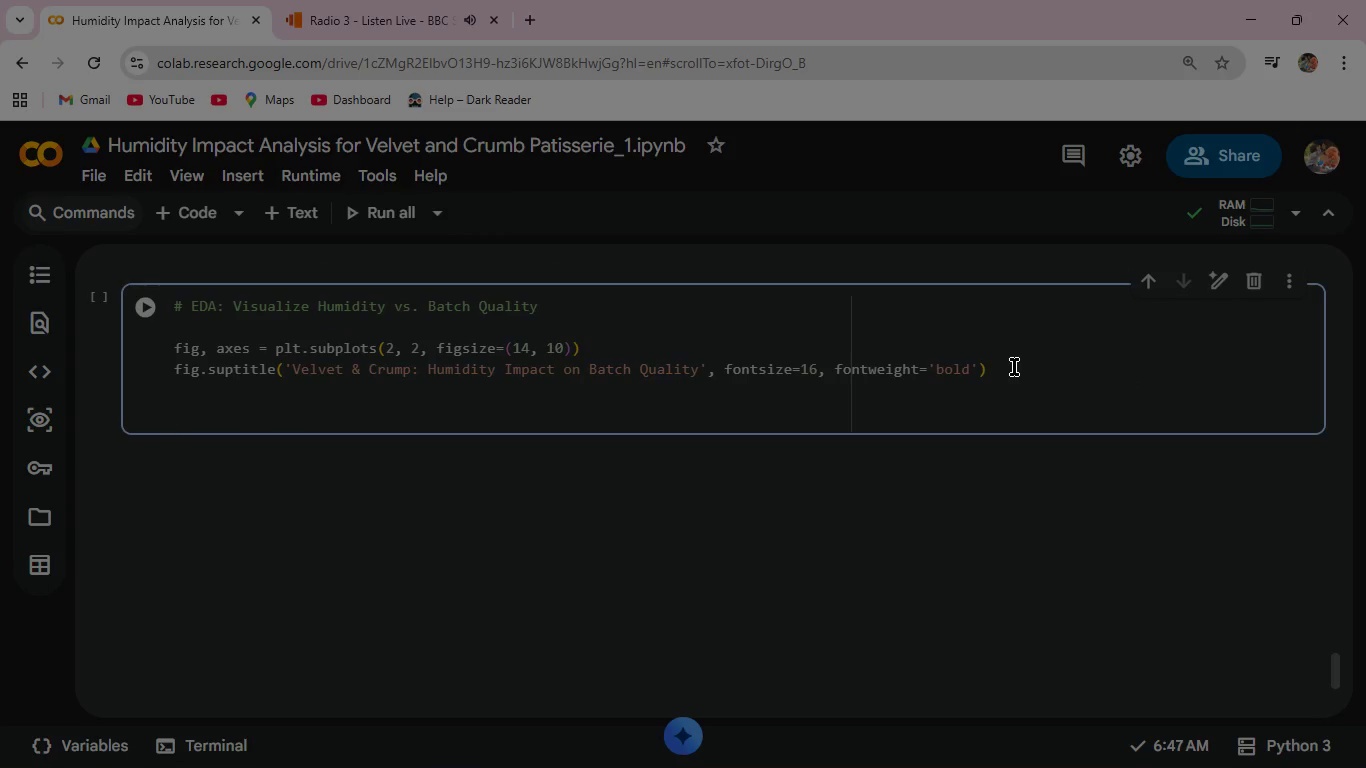 
type(# Humidity distribution )
 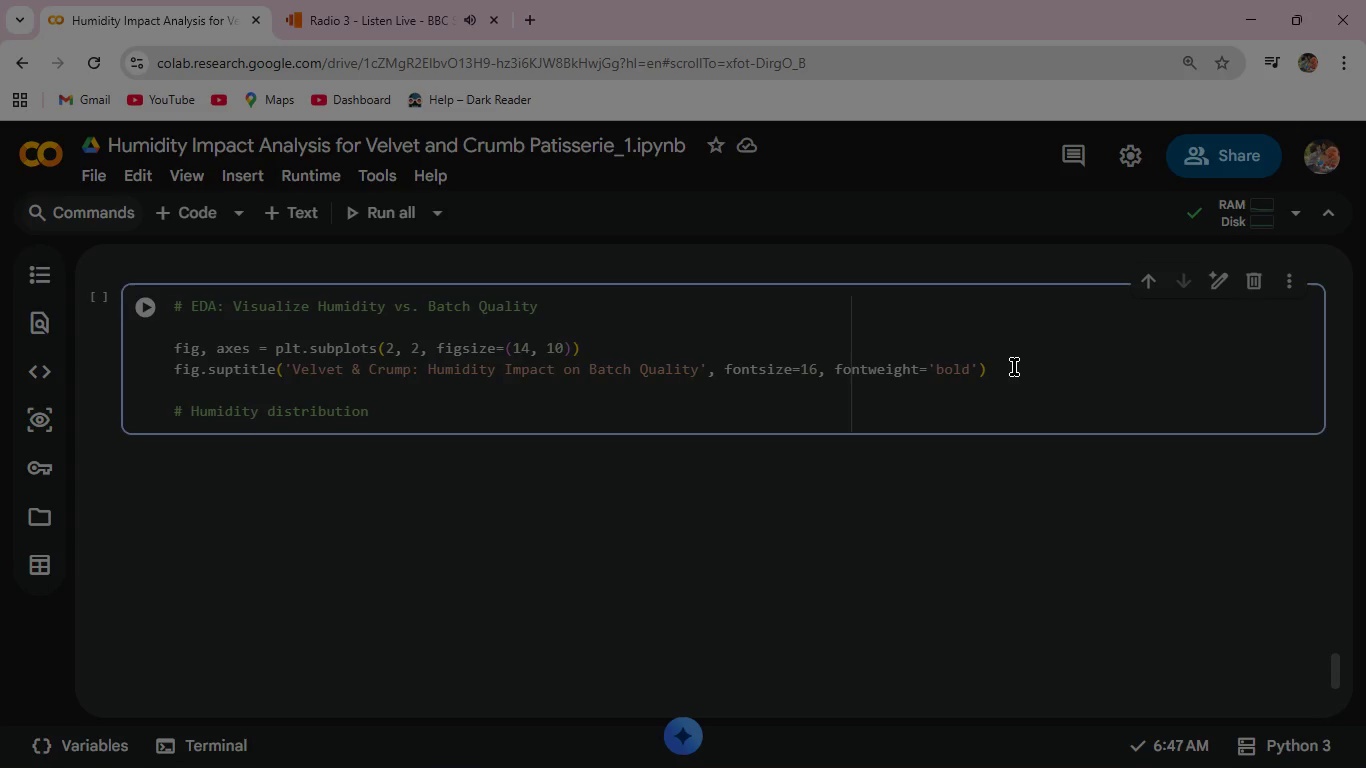 
key(Enter)
 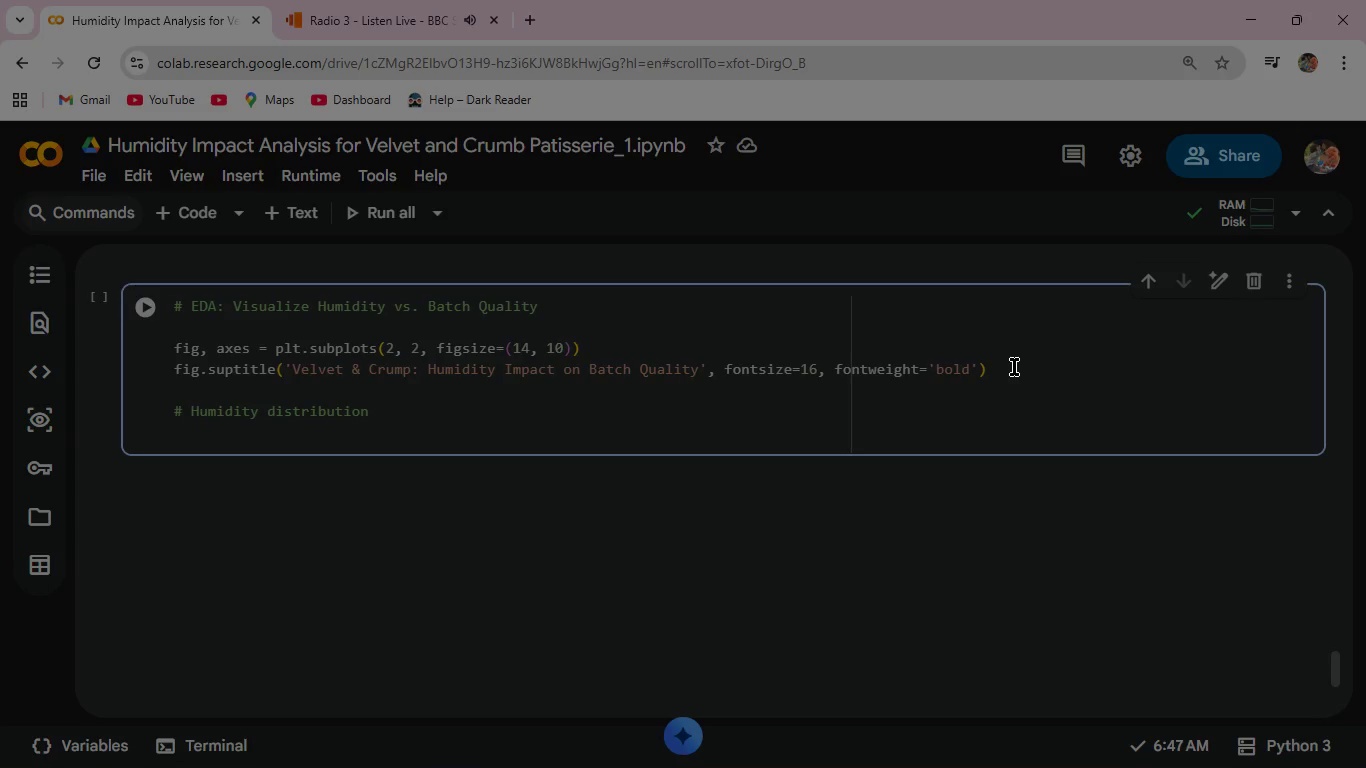 
type(axes[0, 0)
 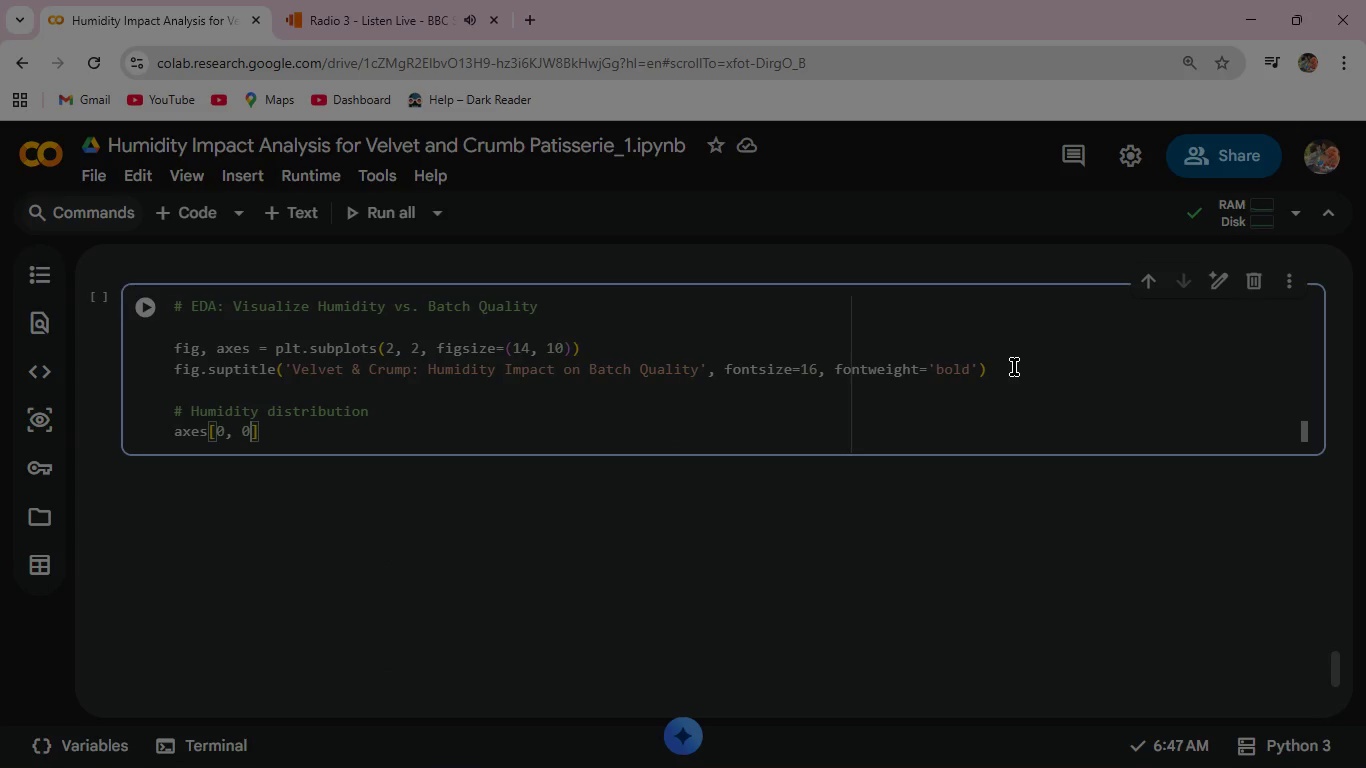 
key(ArrowRight)
 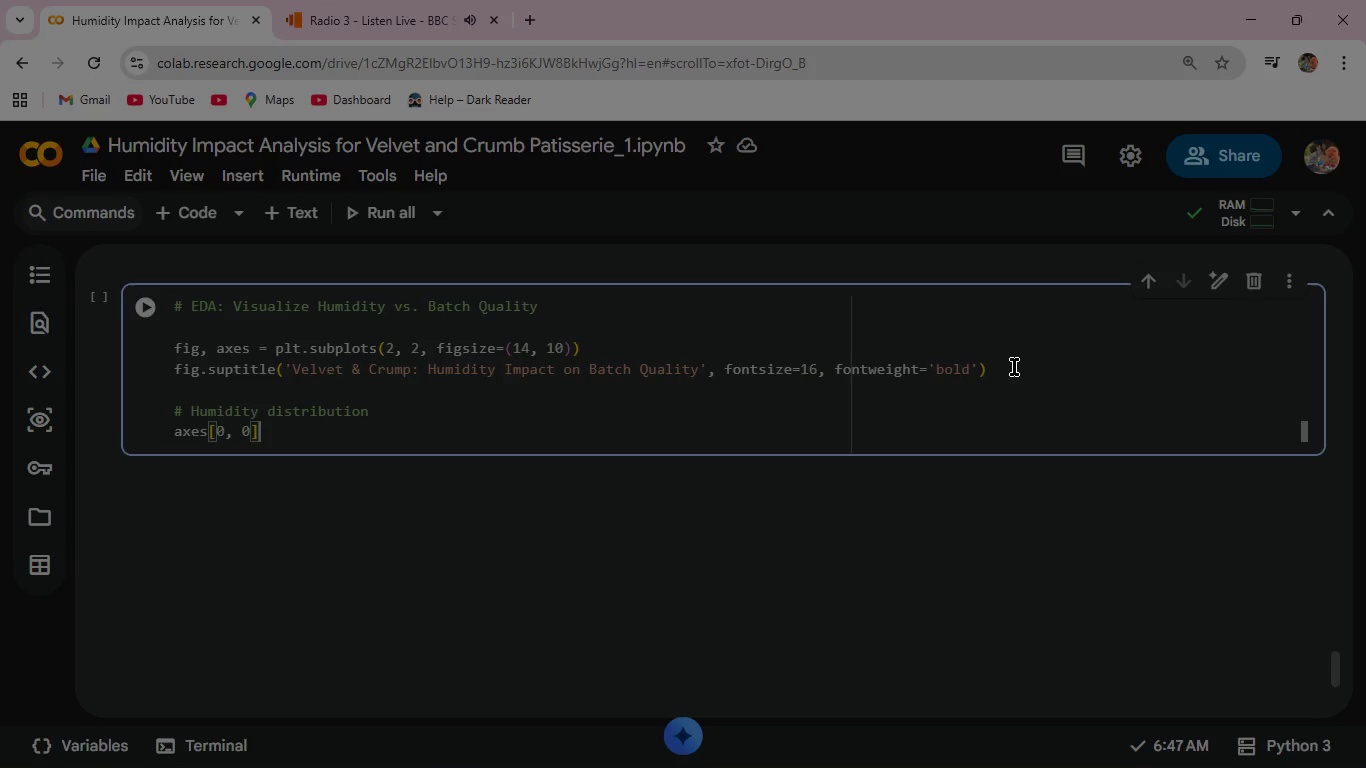 
type(.hist(quality)
 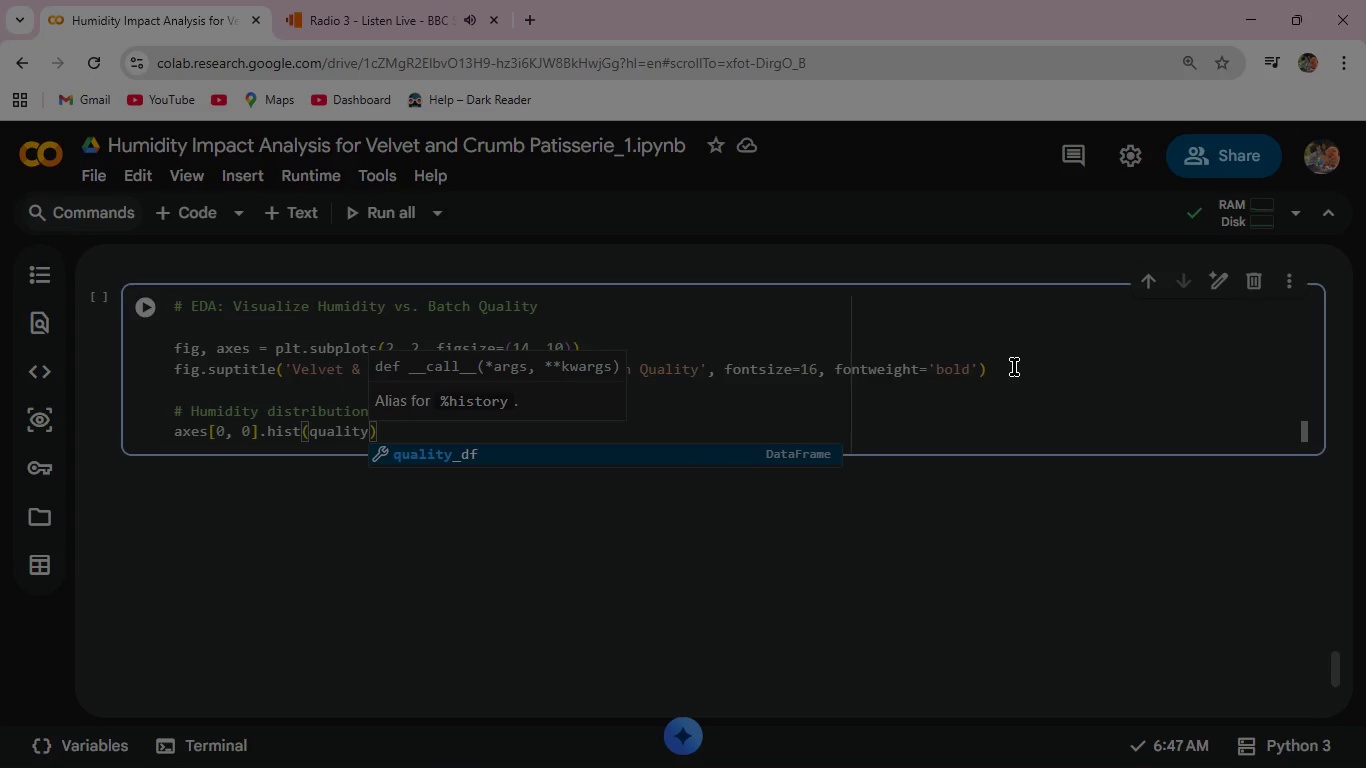 
key(Enter)
 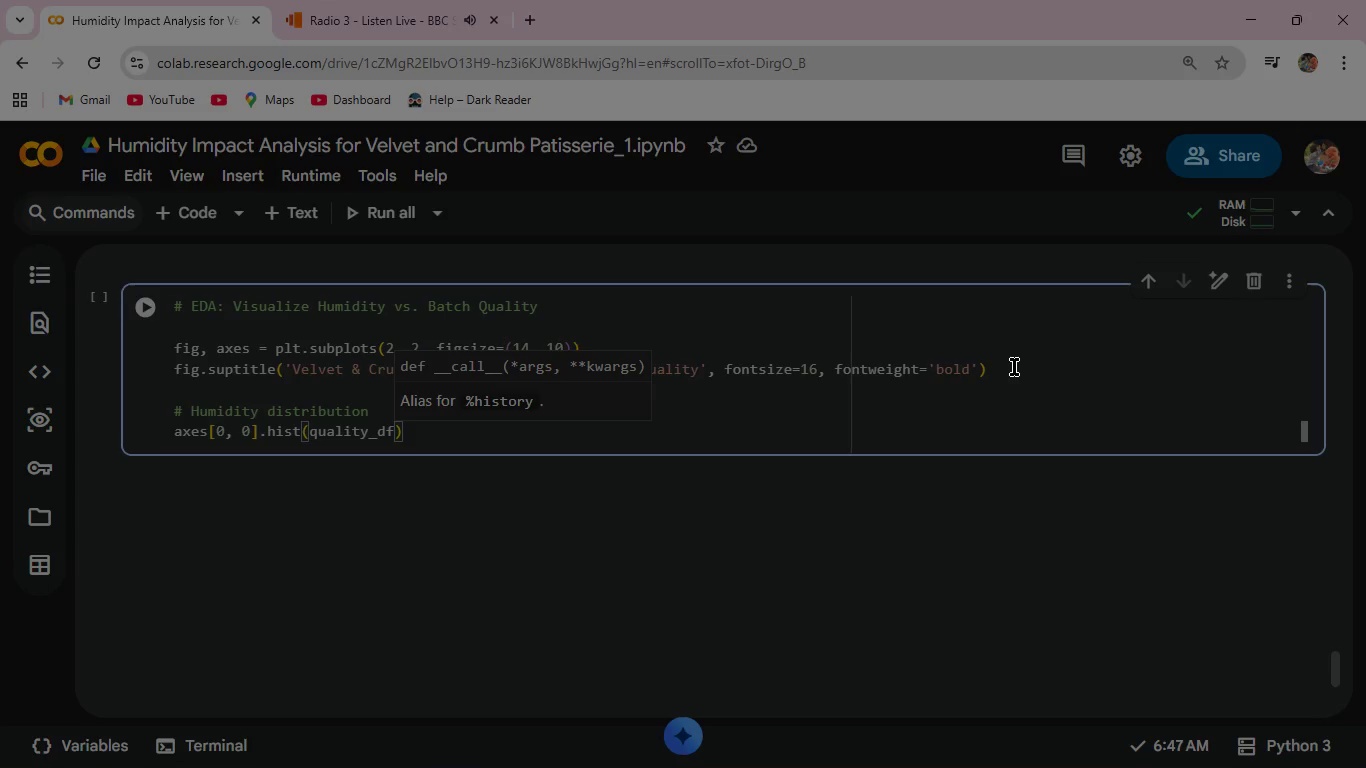 
type(['Ambi)
 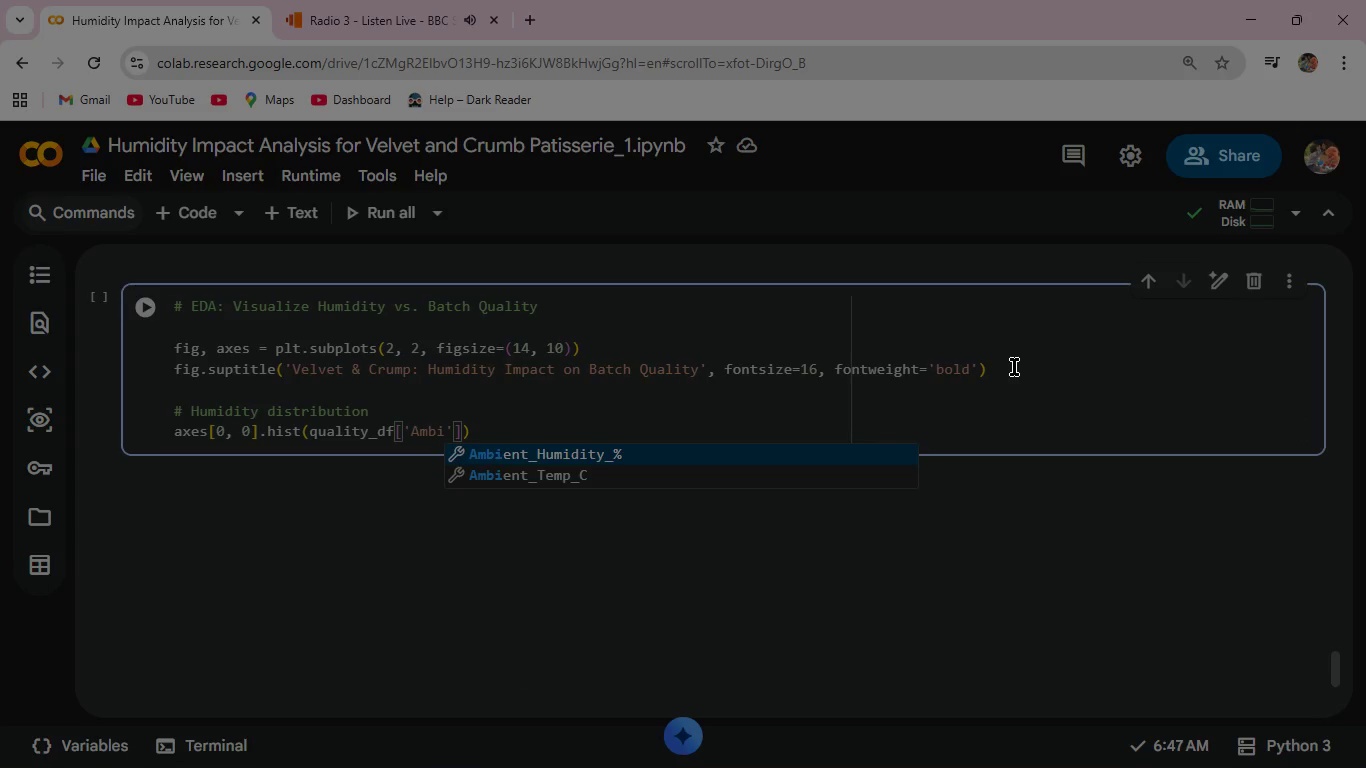 
key(Enter)
 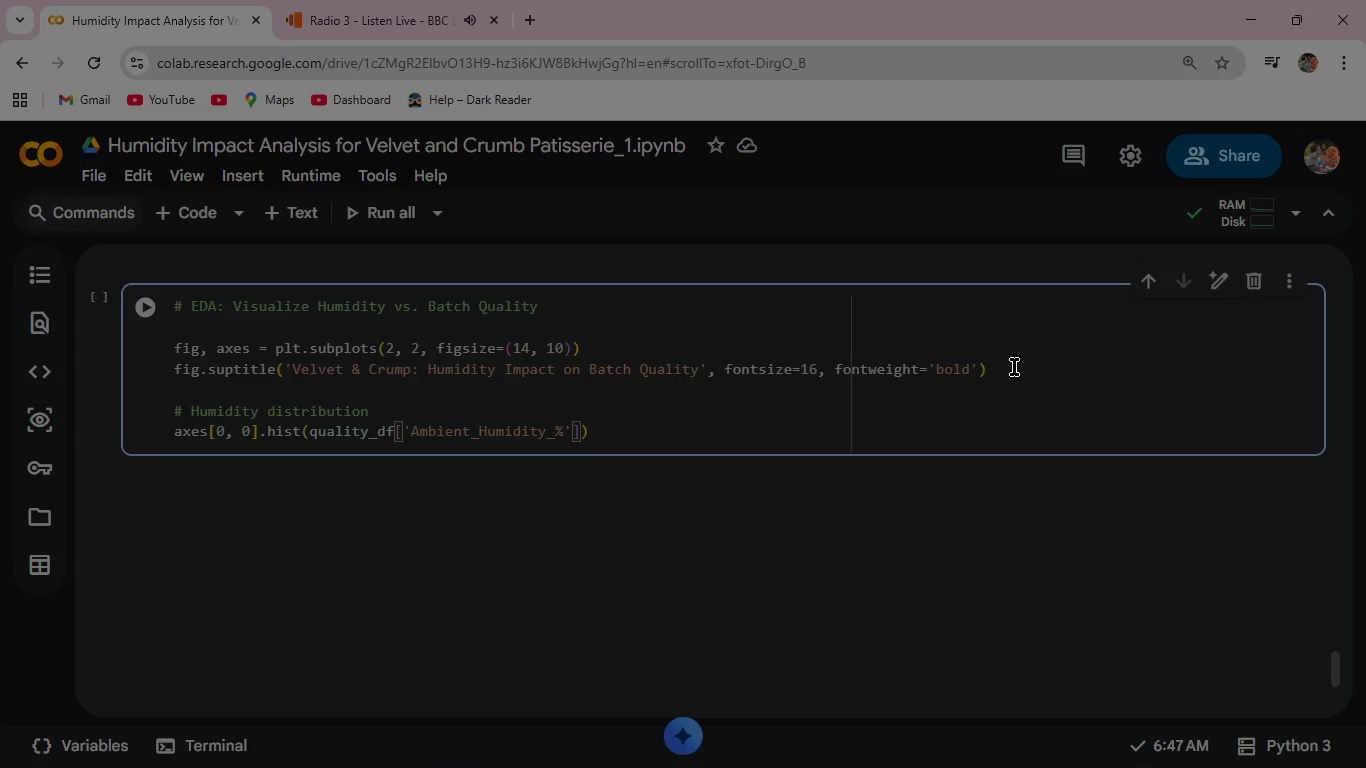 
key(ArrowRight)
 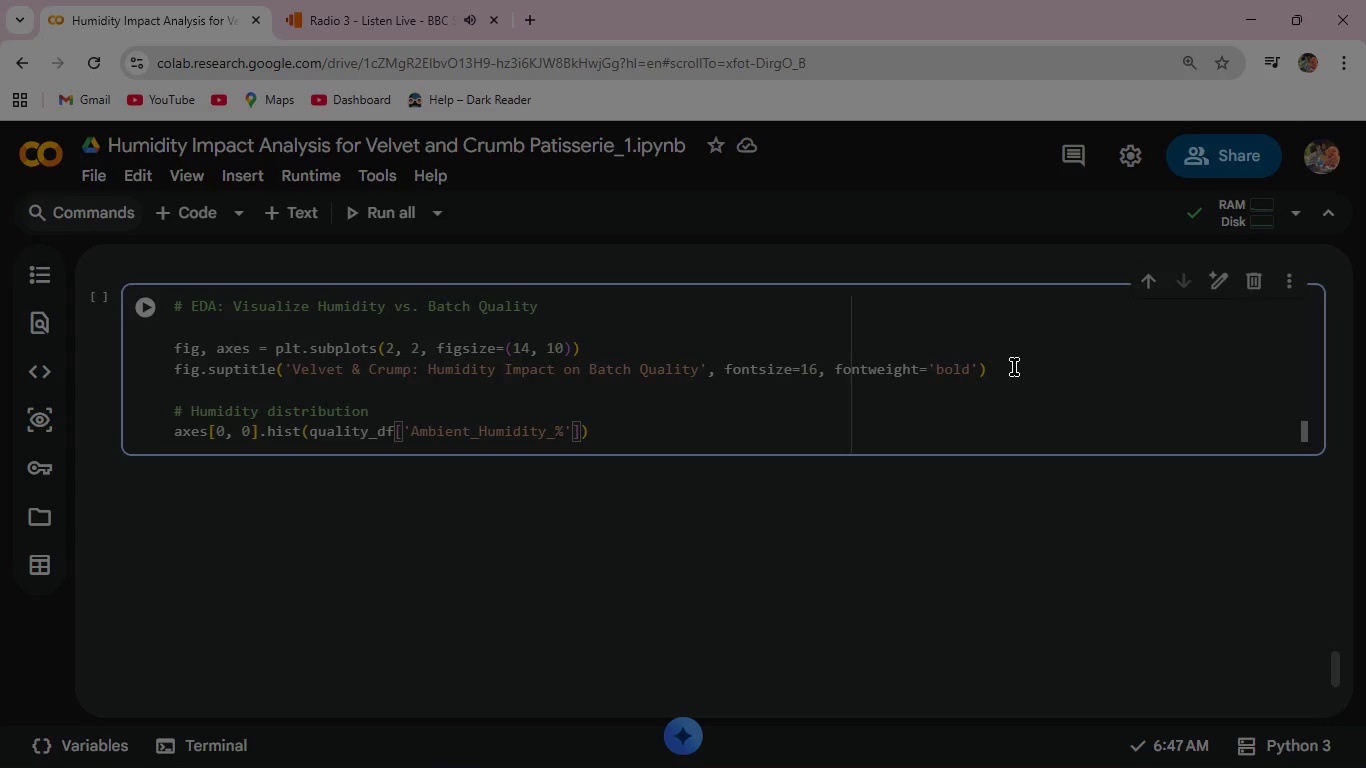 
key(ArrowRight)
 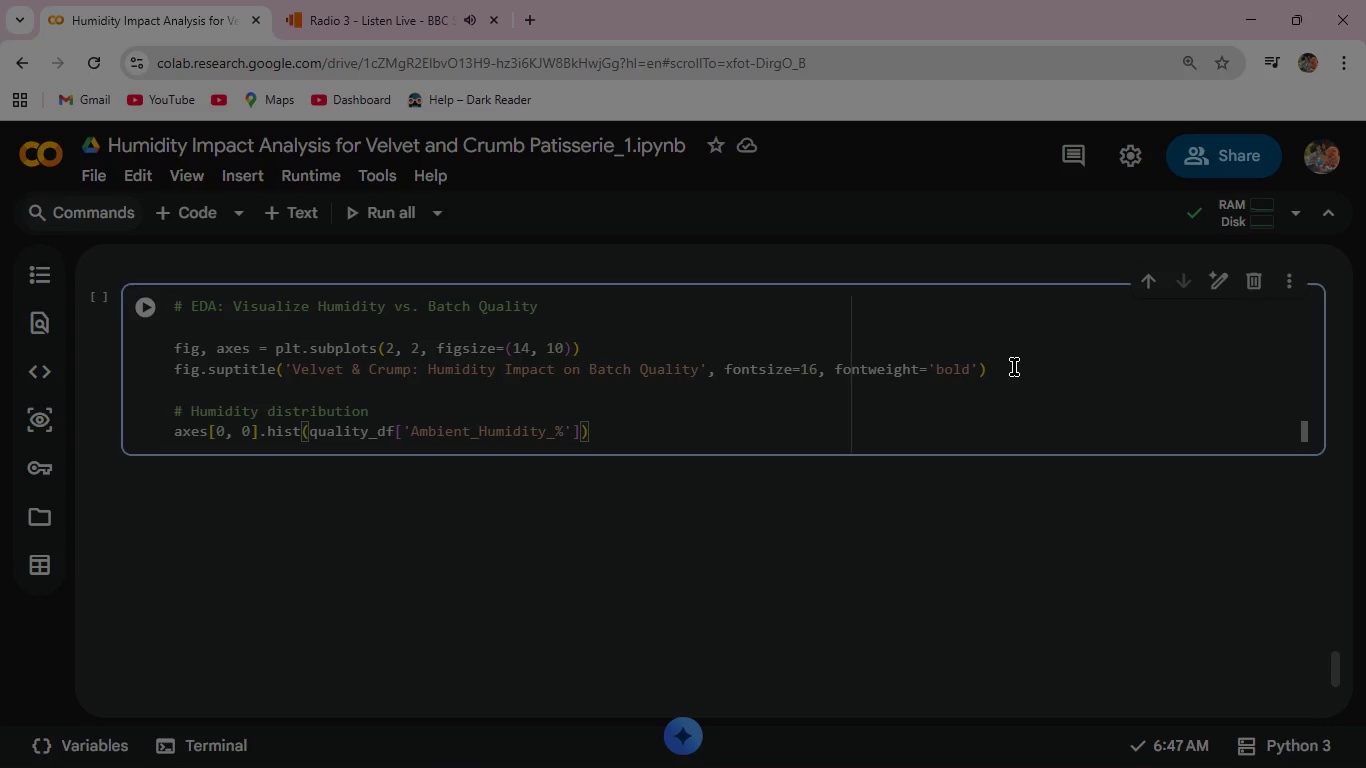 
type(, bins=20,)
 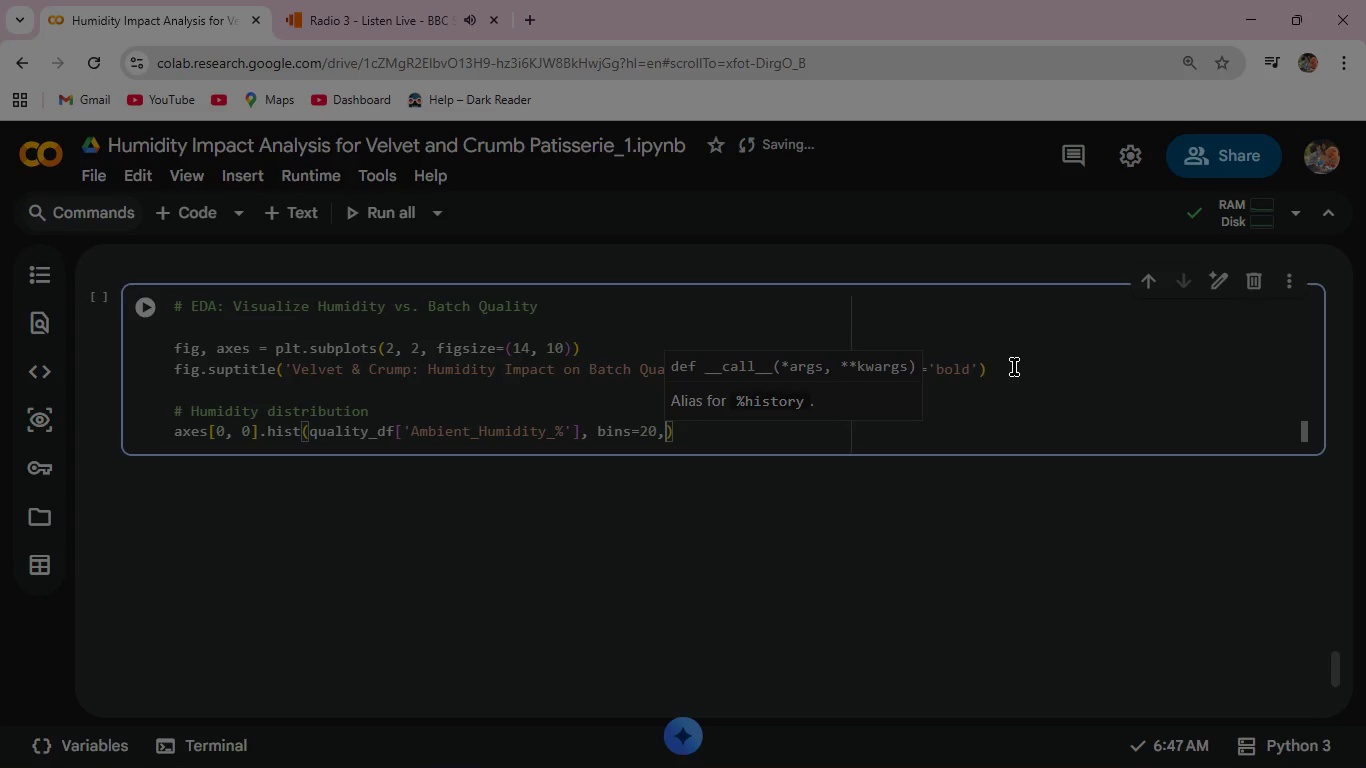 
wait(19.14)
 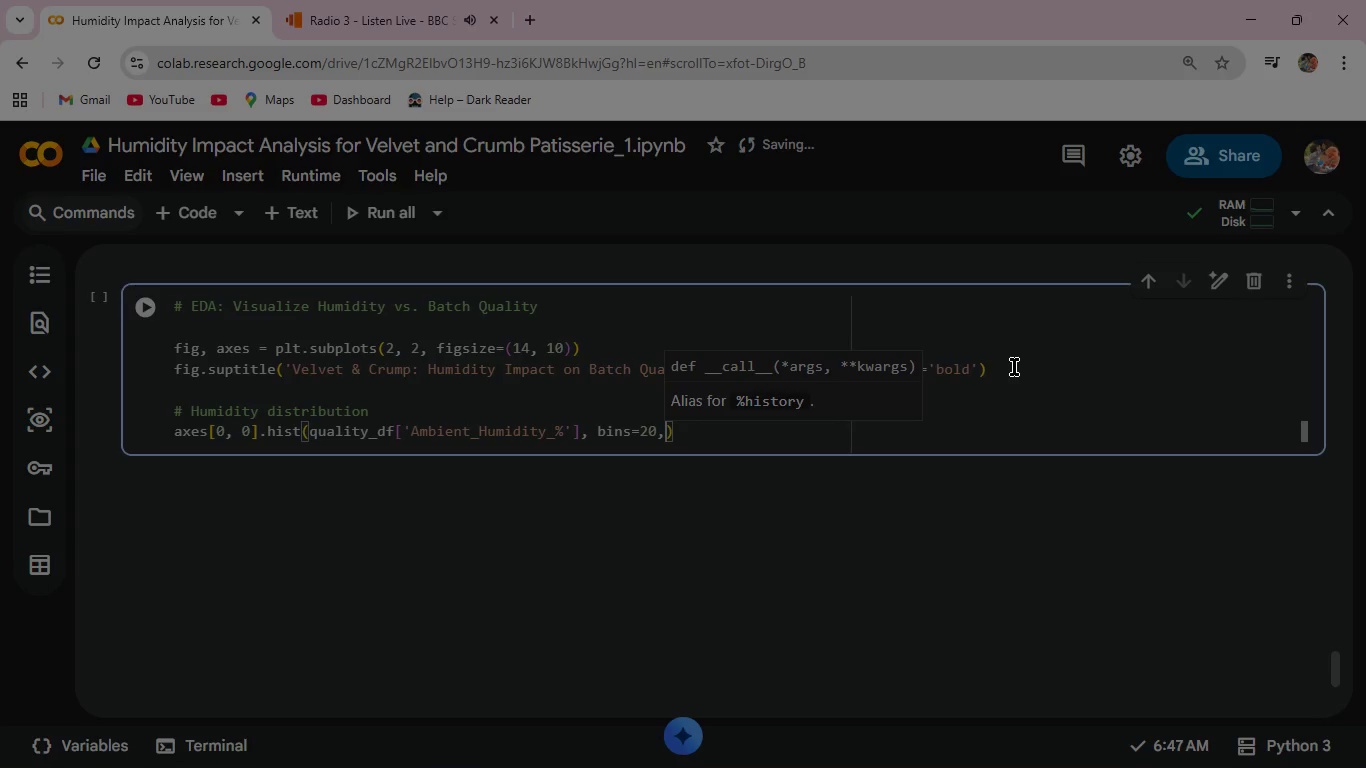 
type( color='skyblue)
 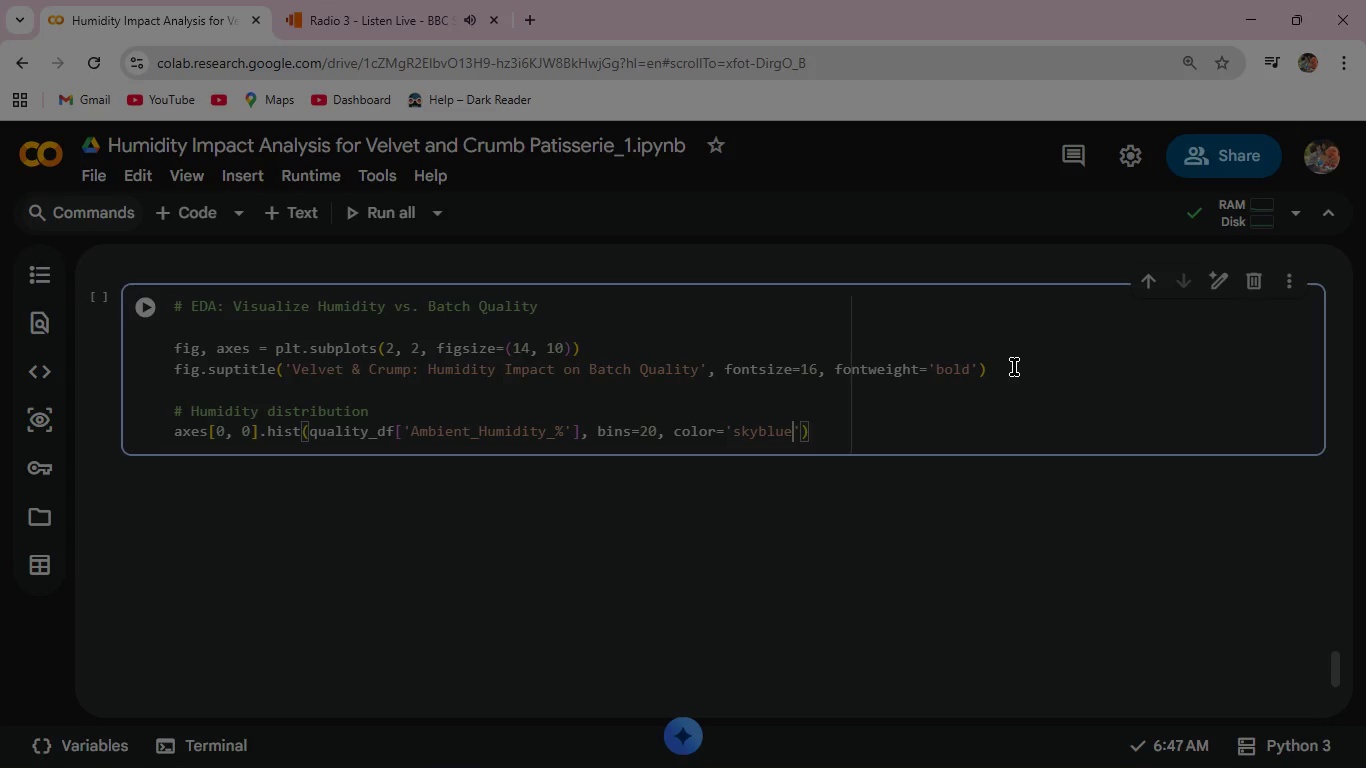 
key(ArrowRight)
 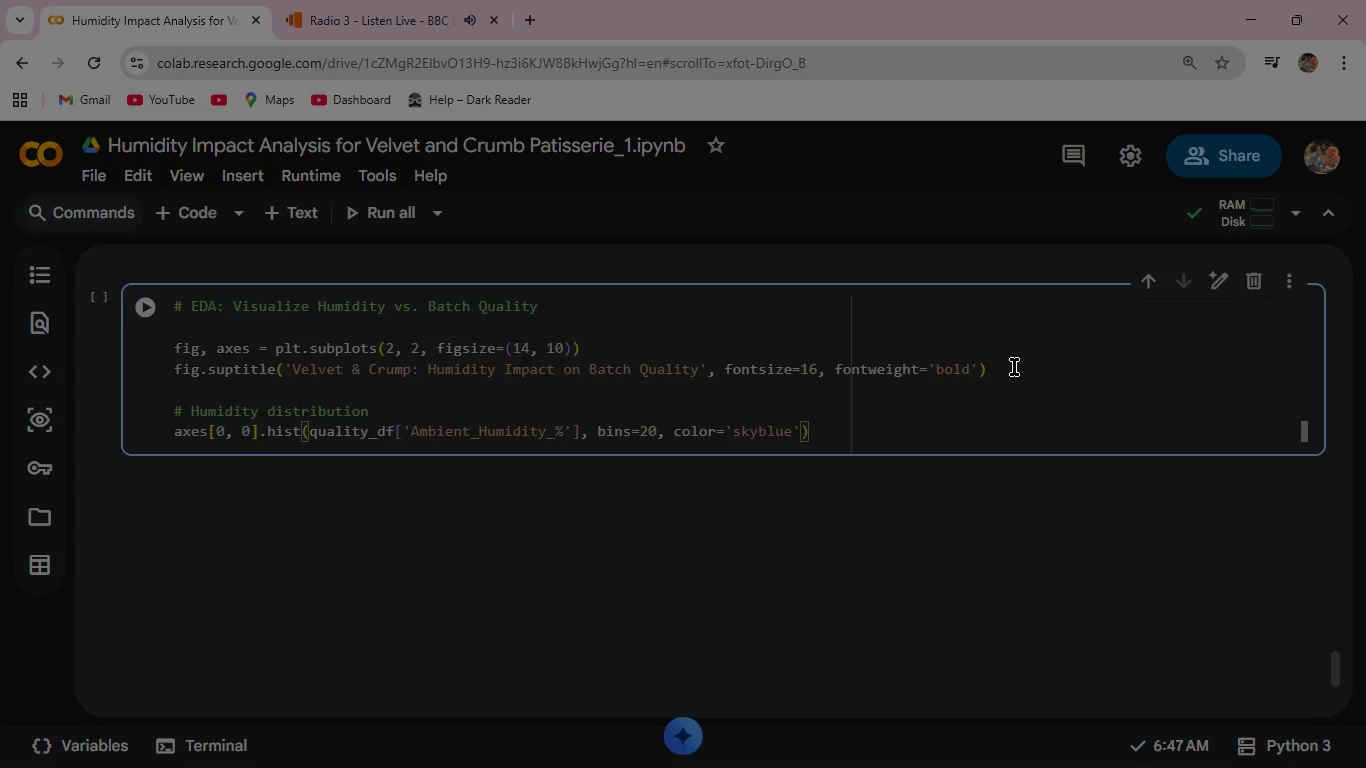 
type(, edgecolor='black)
 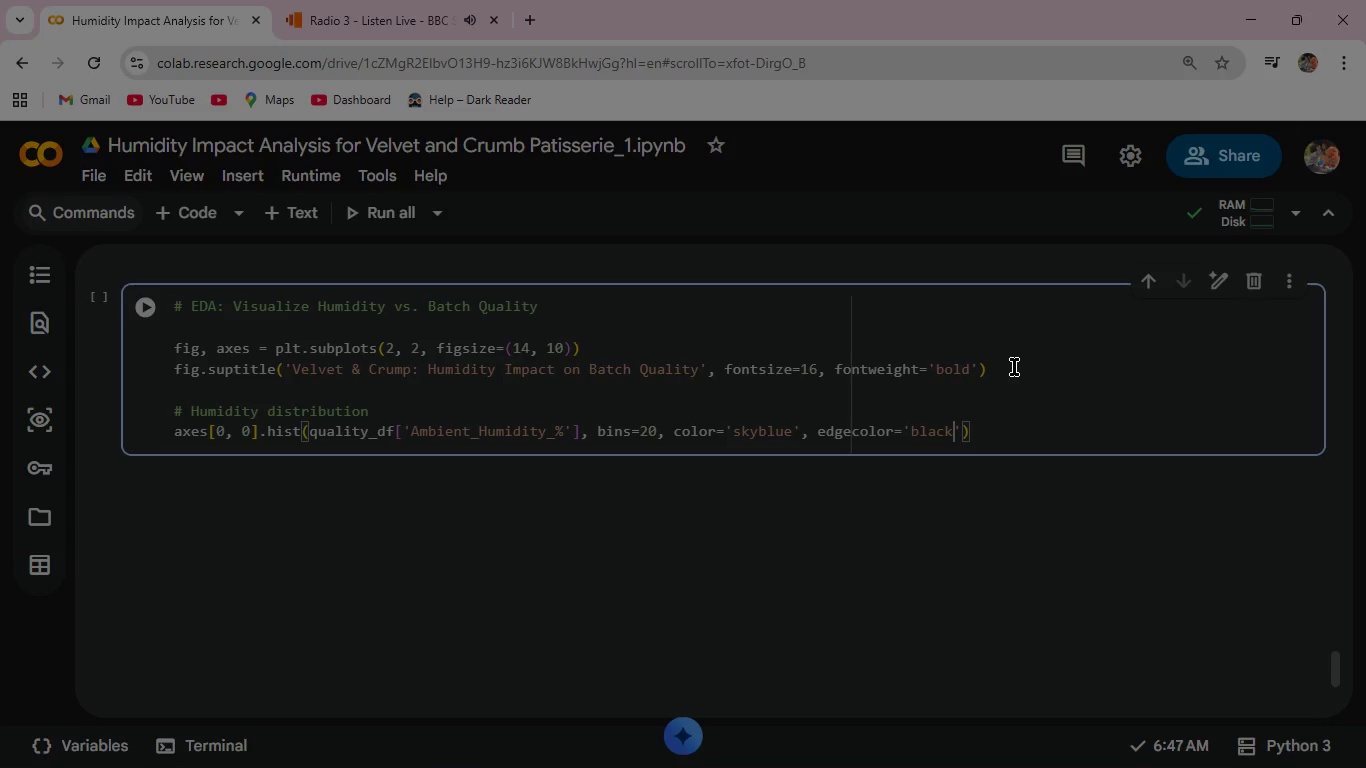 
key(ArrowRight)
 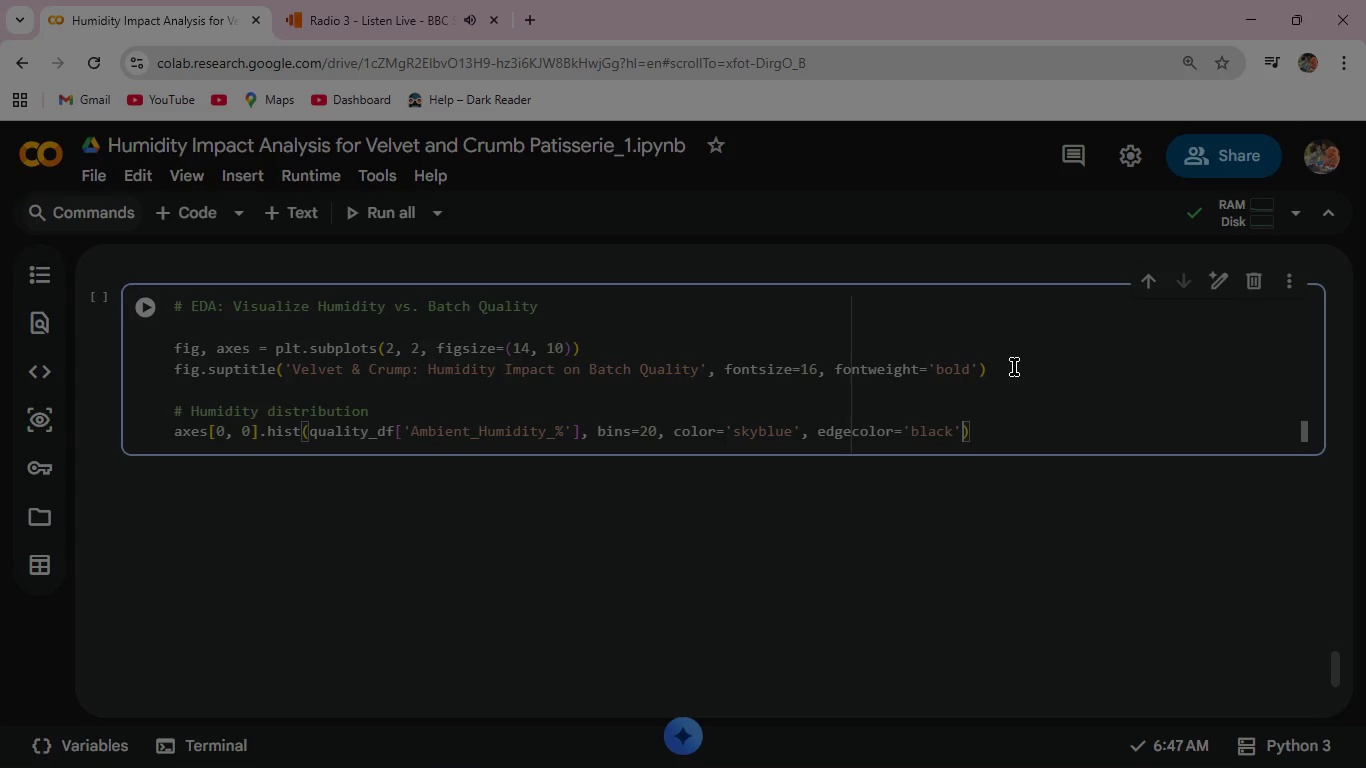 
type(, alpha=0.7)
 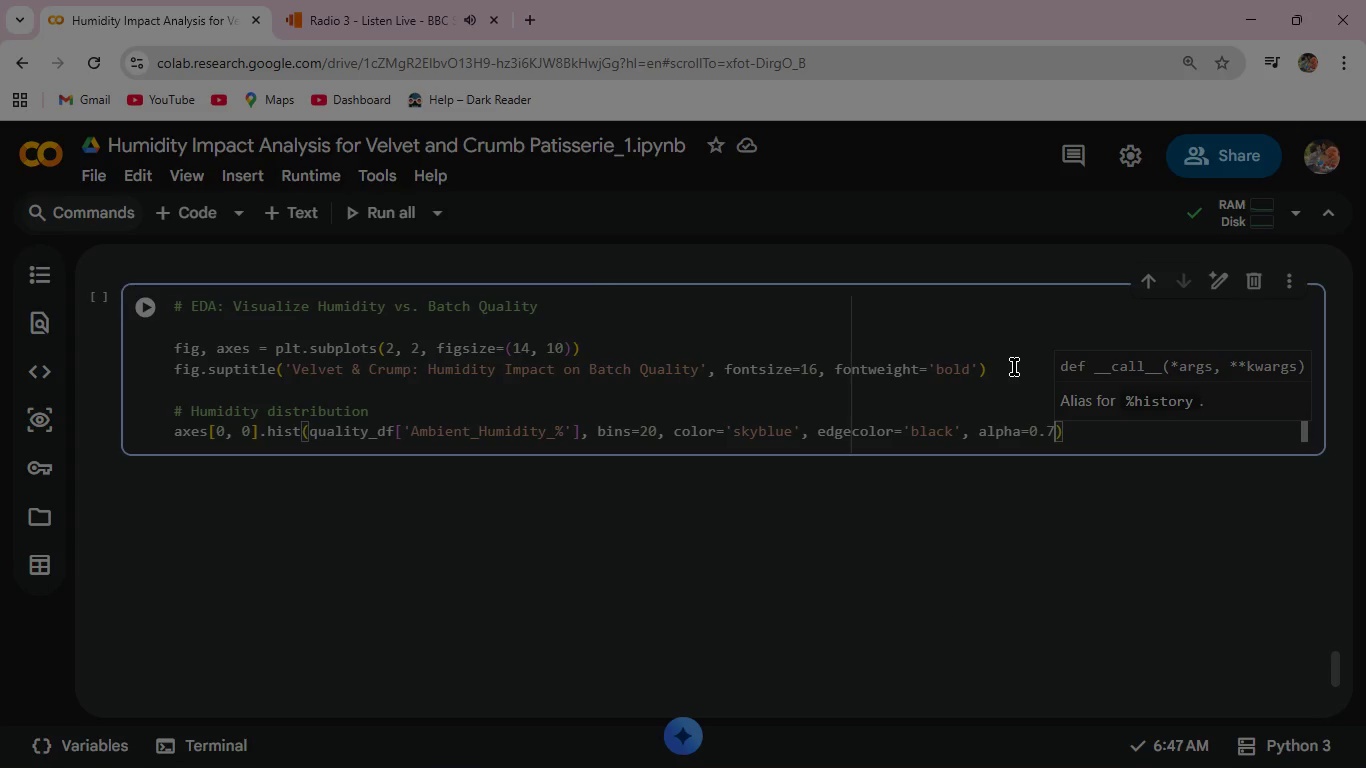 
key(ArrowRight)
 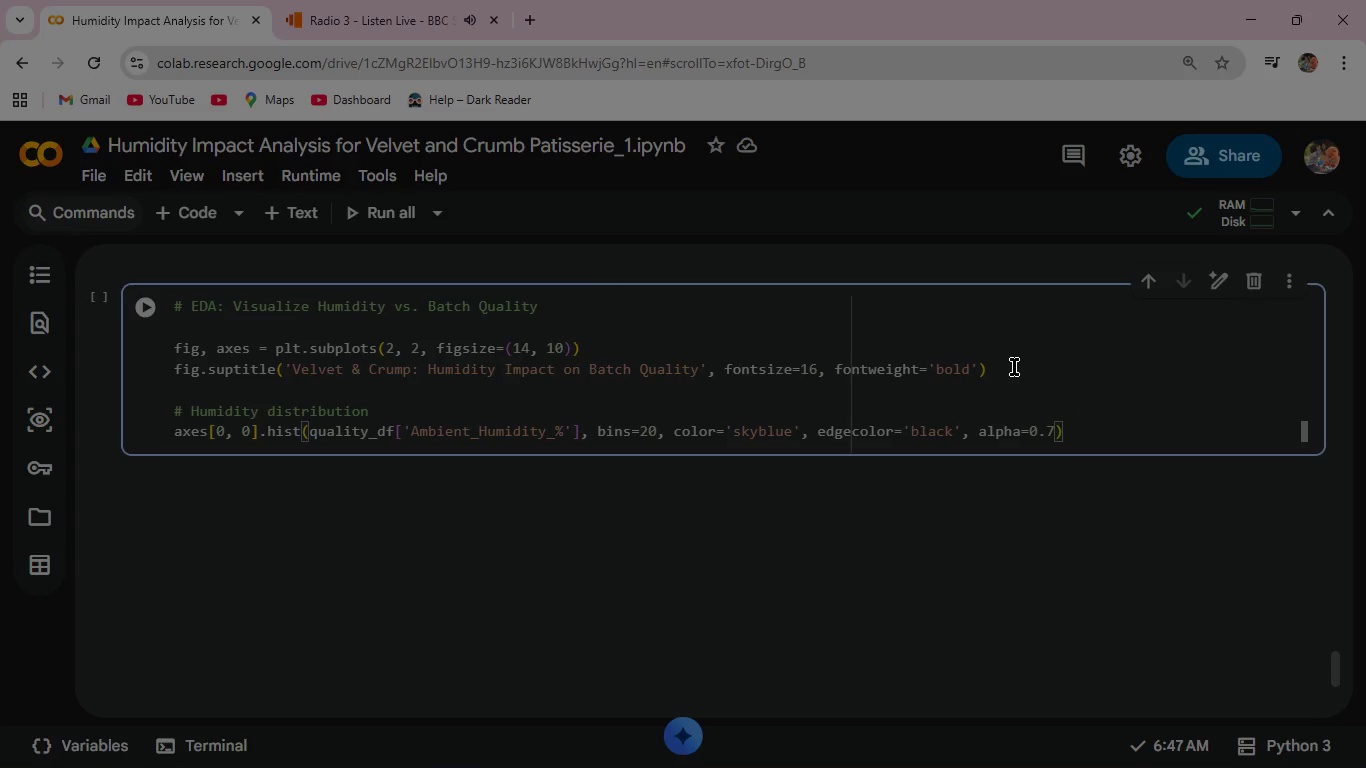 
key(Enter)
 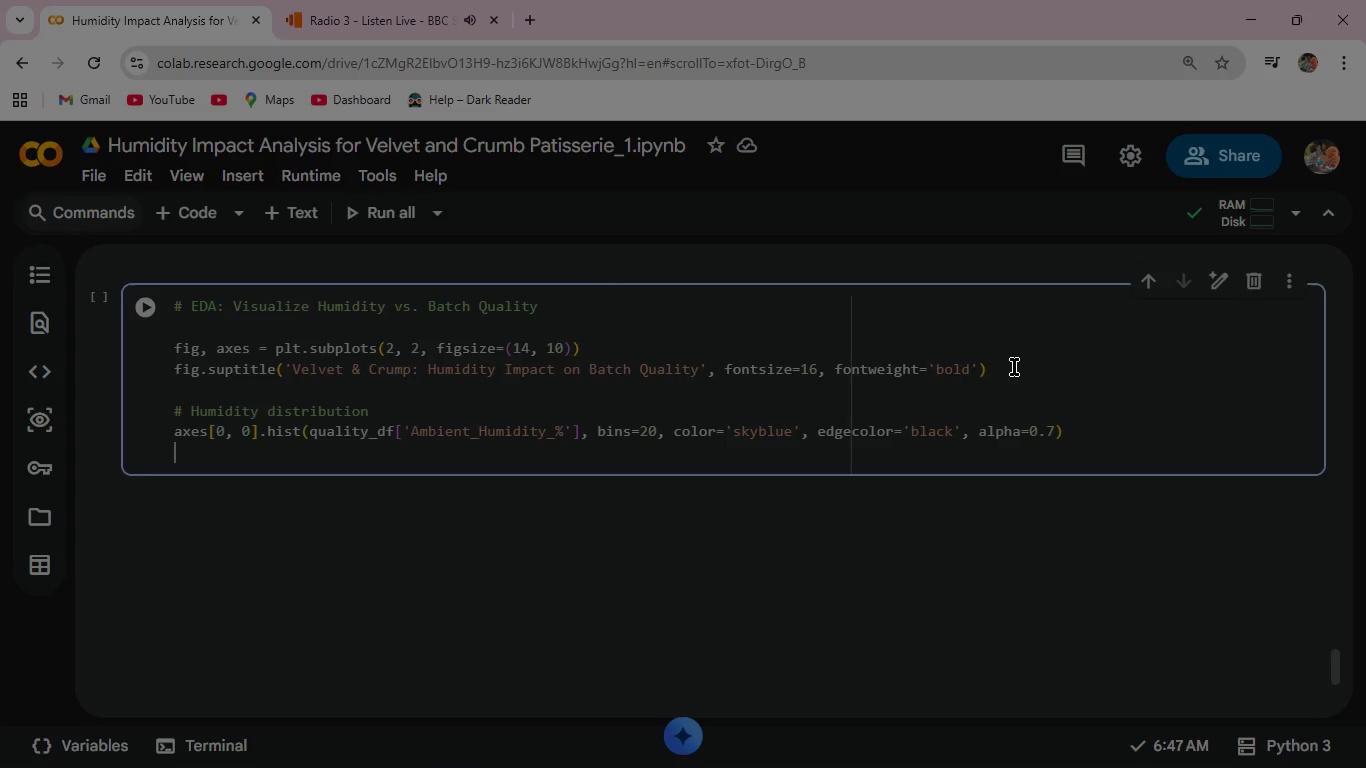 
wait(8.23)
 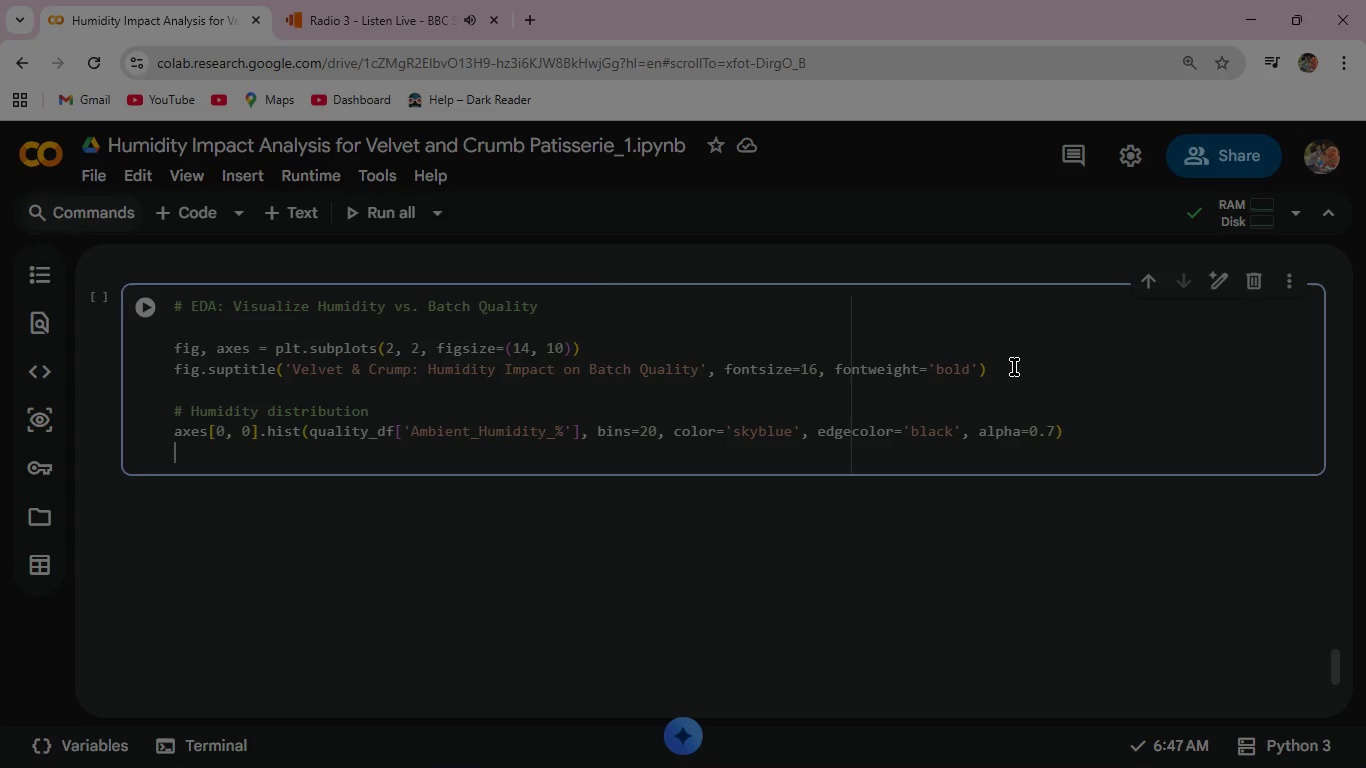 
type(axes[0, 0)
 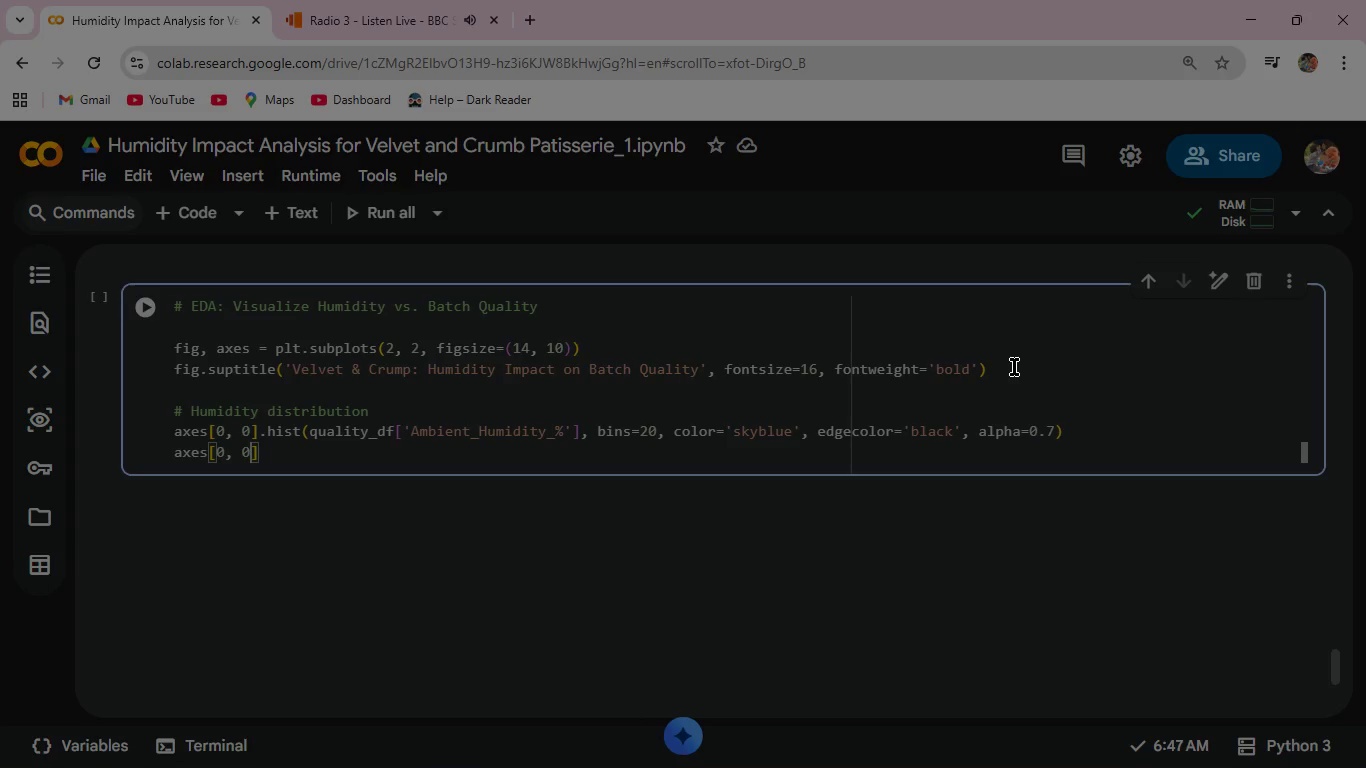 
key(ArrowRight)
 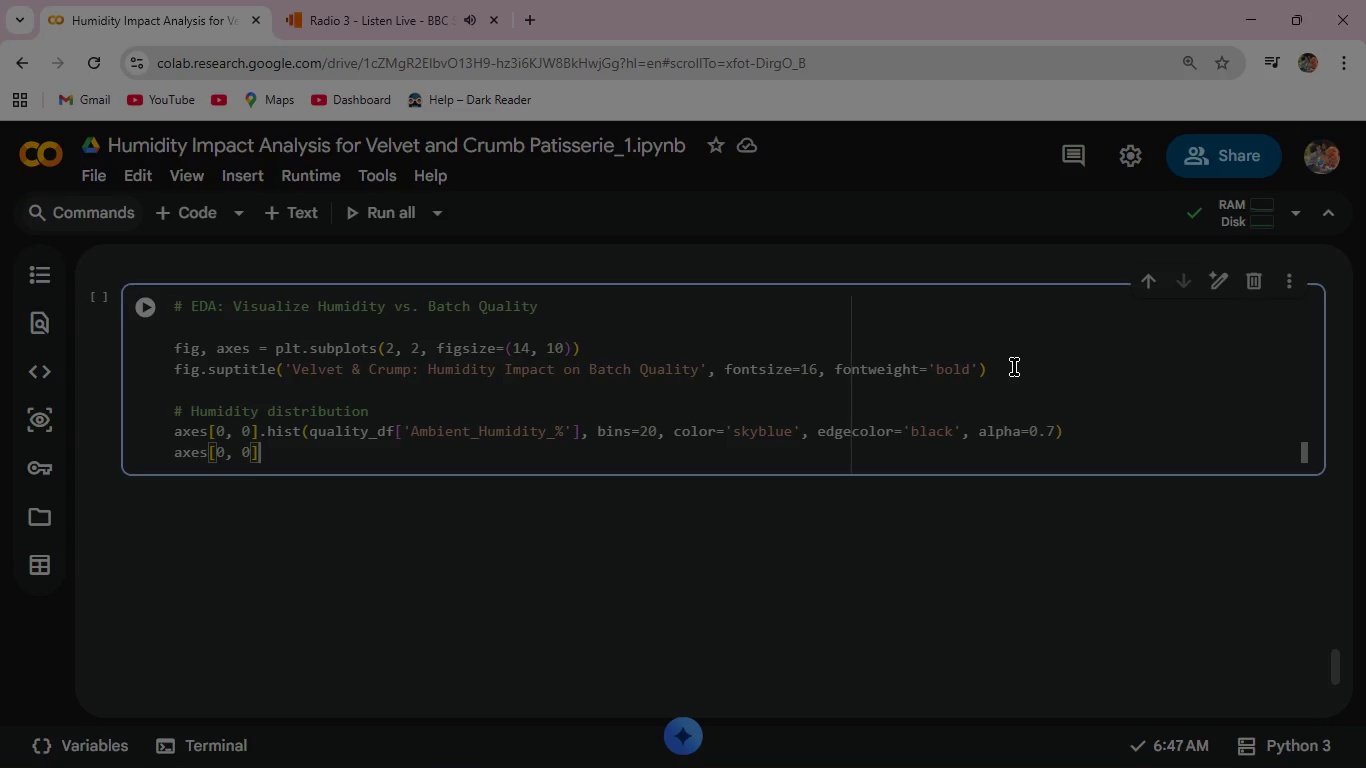 
type(.axv)
 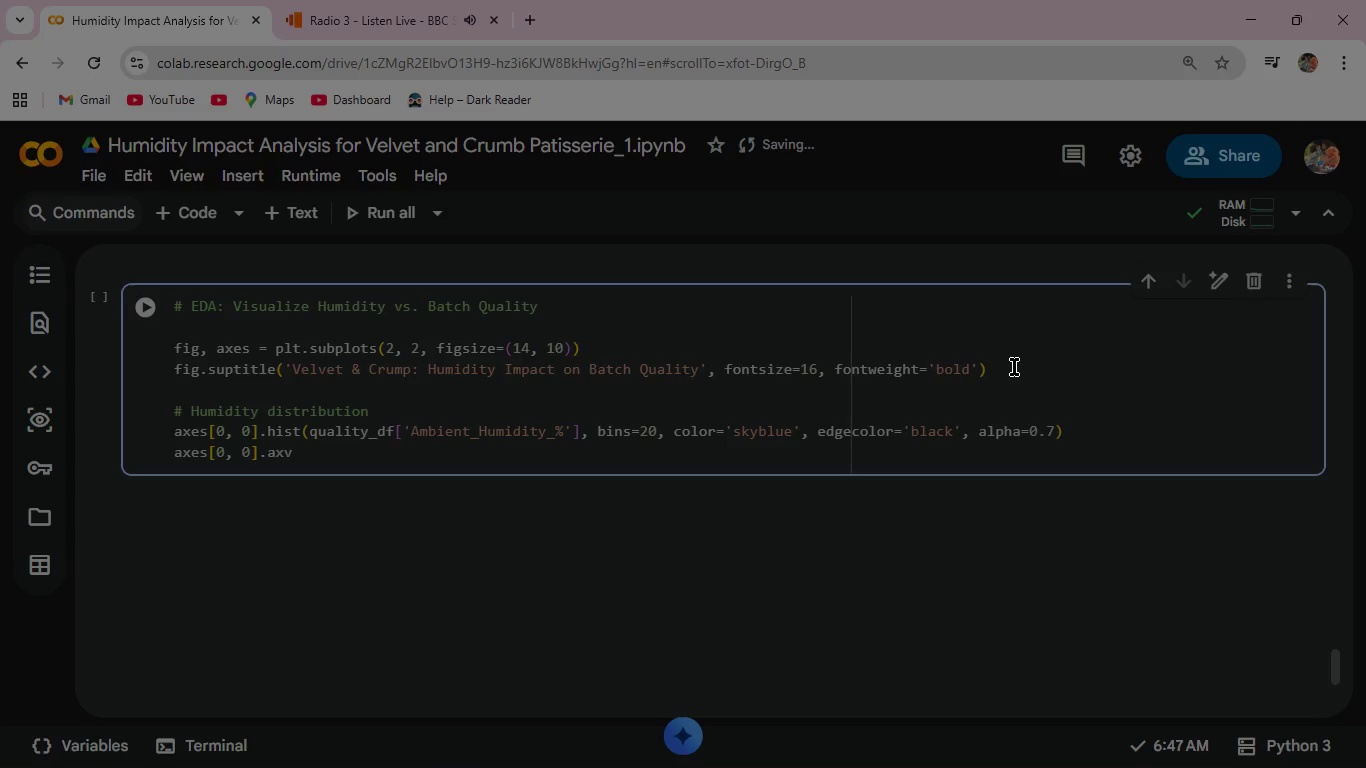 
type(line(x=65, color='red)
 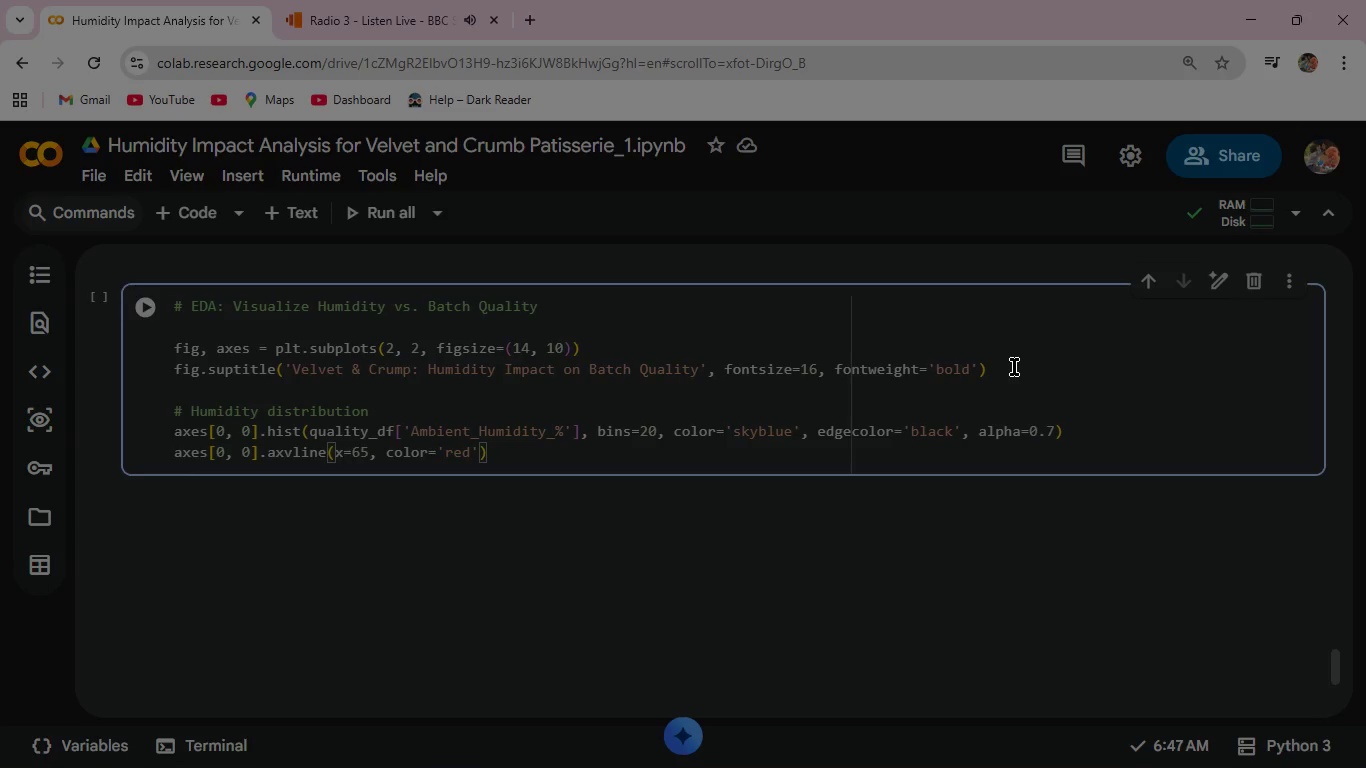 
key(ArrowRight)
 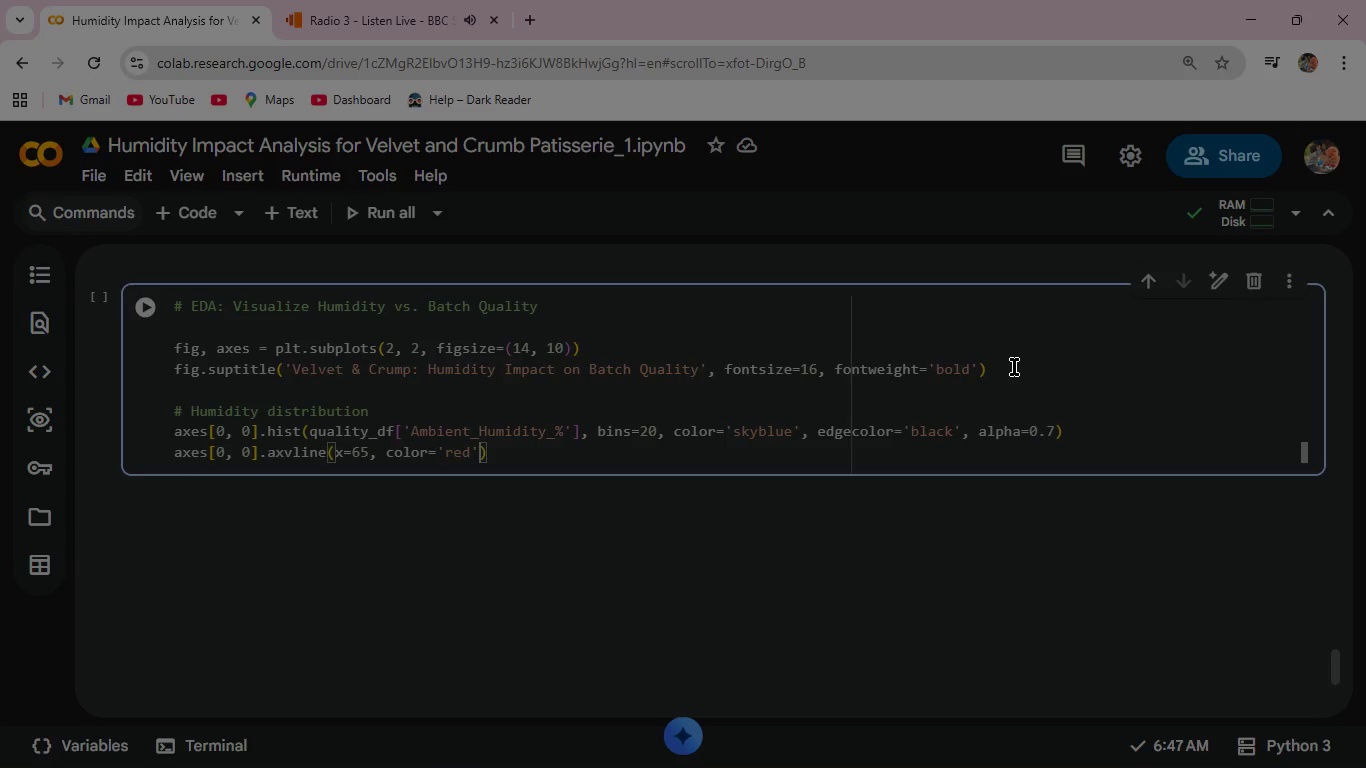 
key(Comma)
 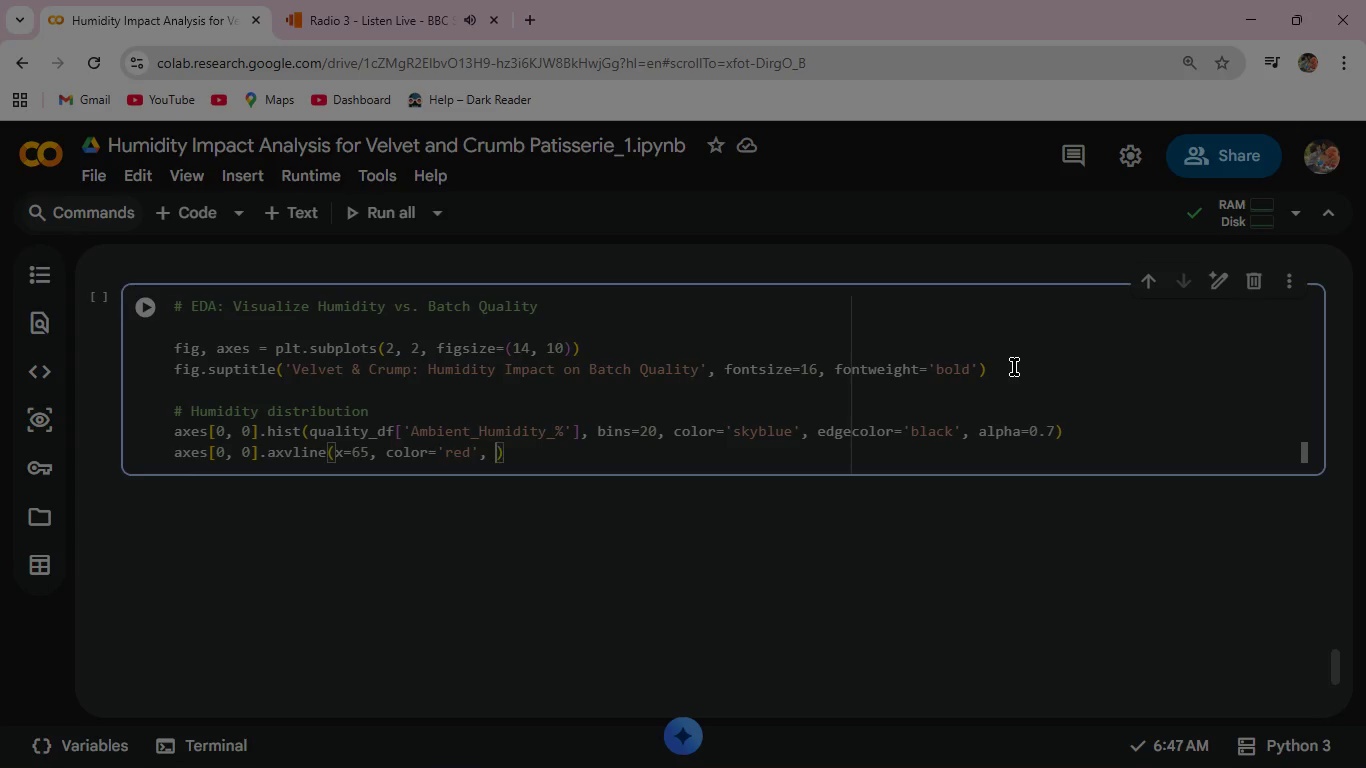 
key(Space)
 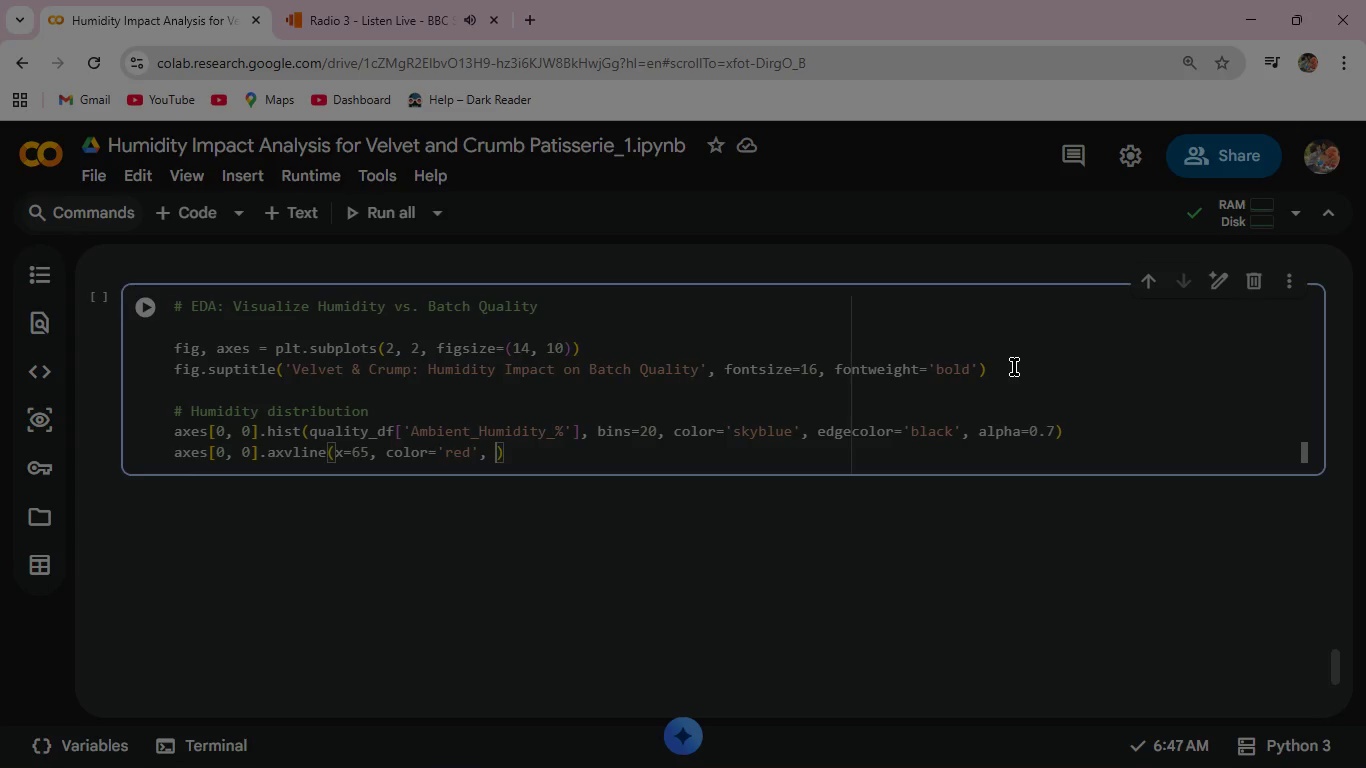 
wait(5.77)
 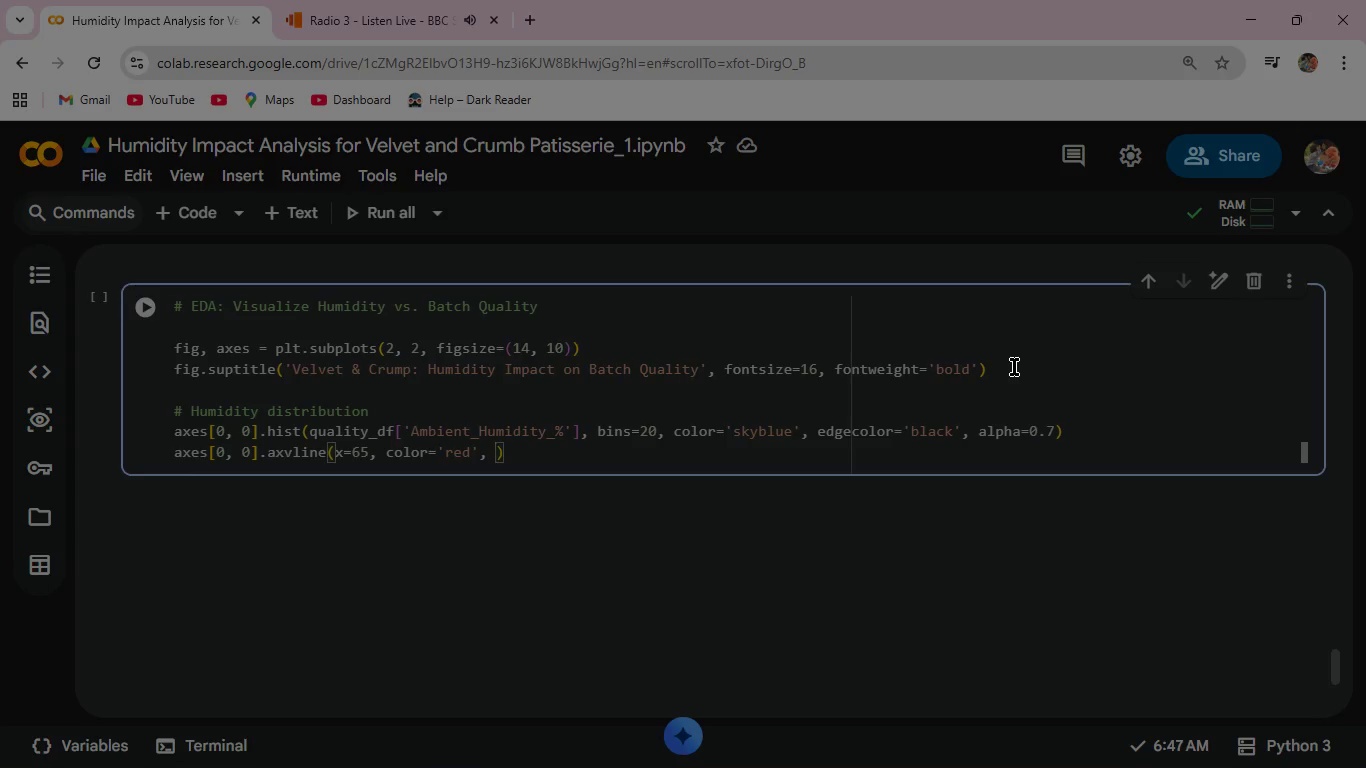 
type(linestyle='--)
 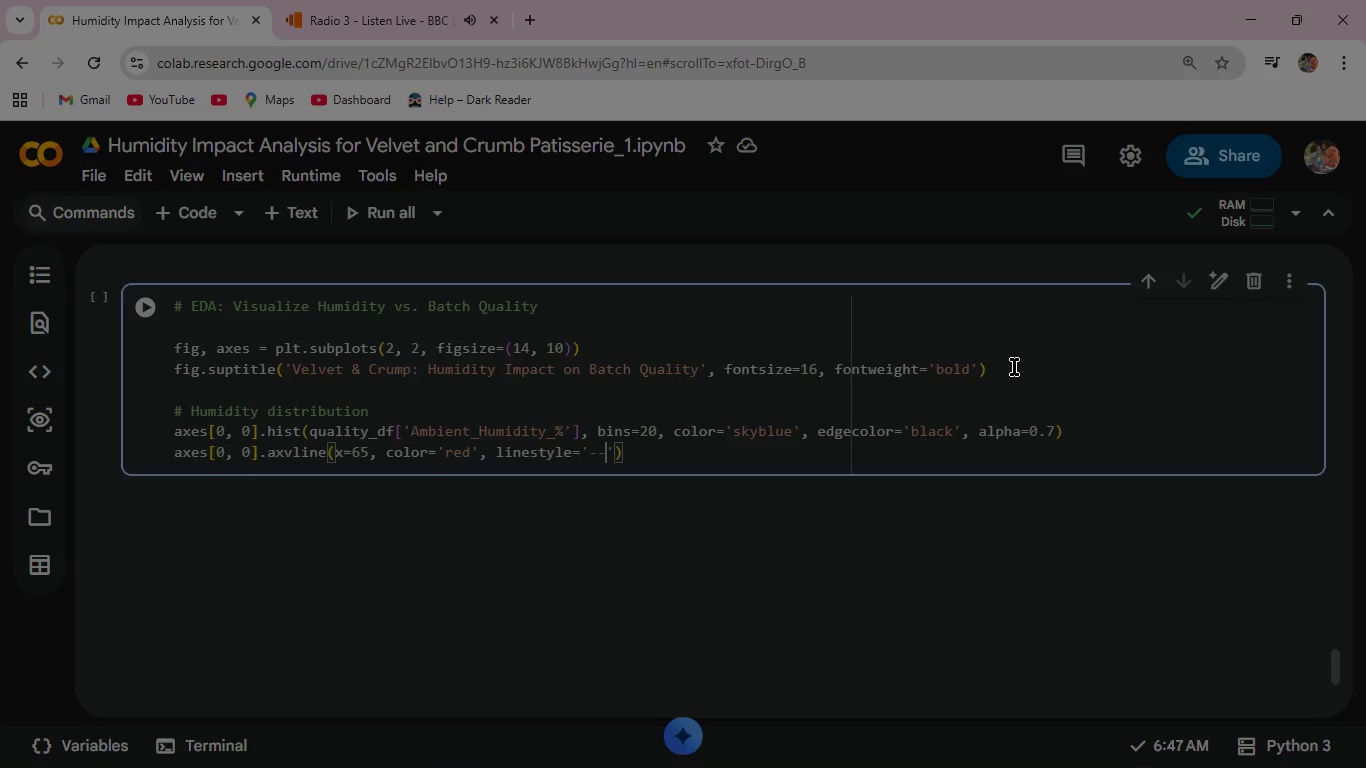 
key(ArrowRight)
 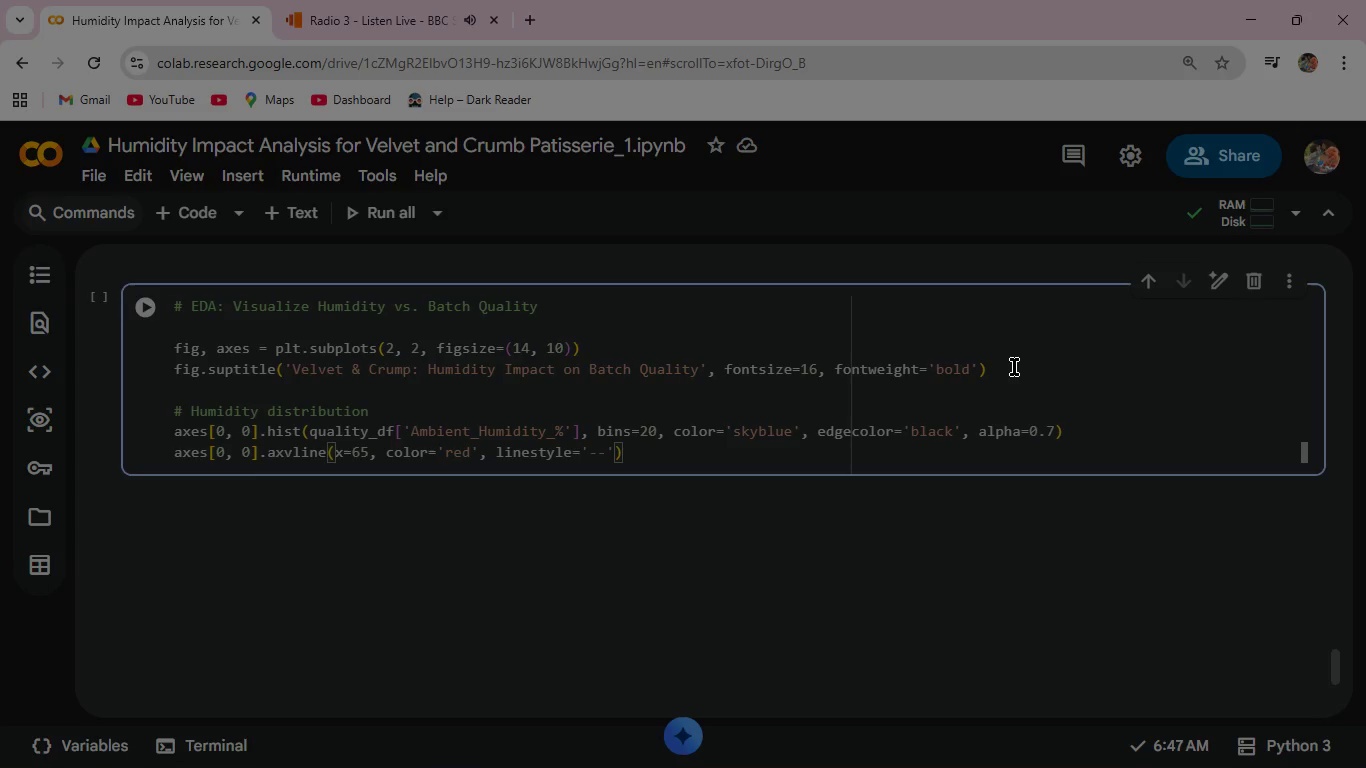 
type(, linewidth=2,)
 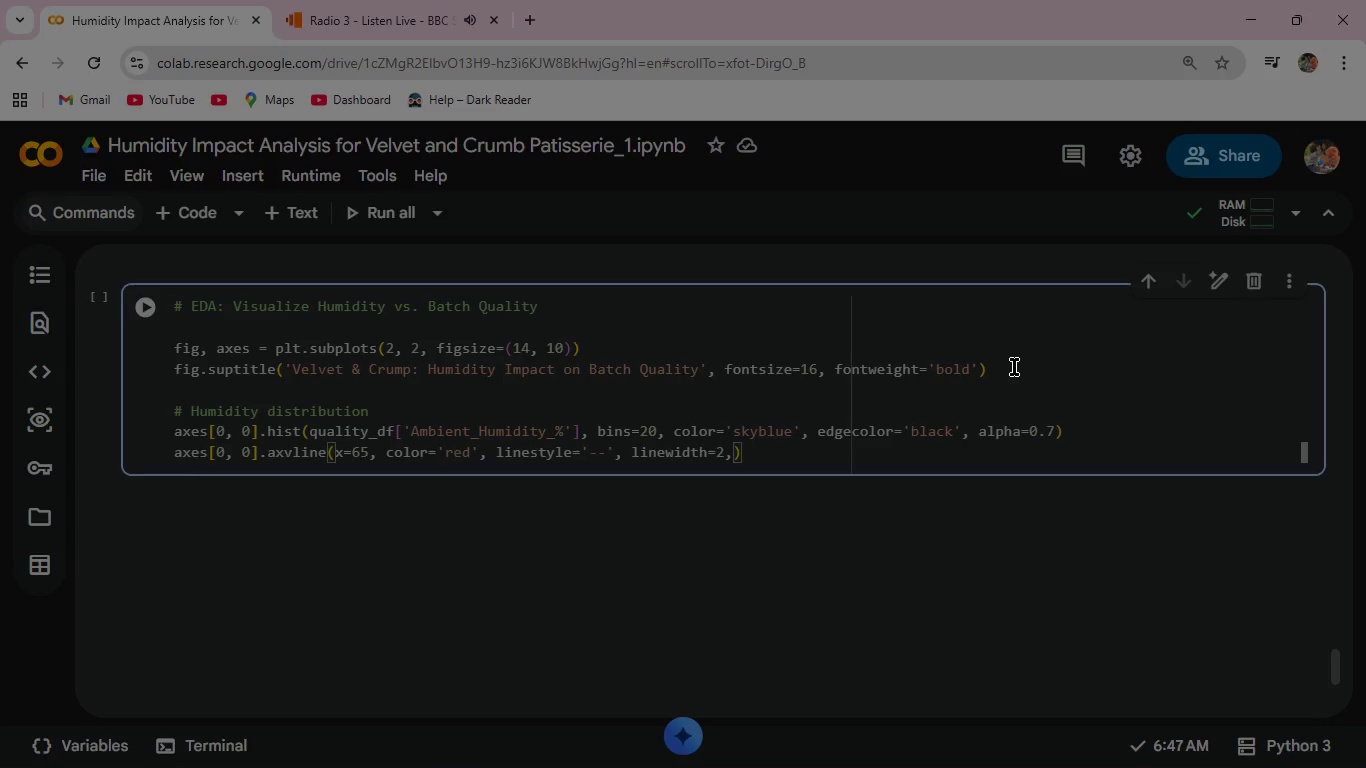 
wait(11.33)
 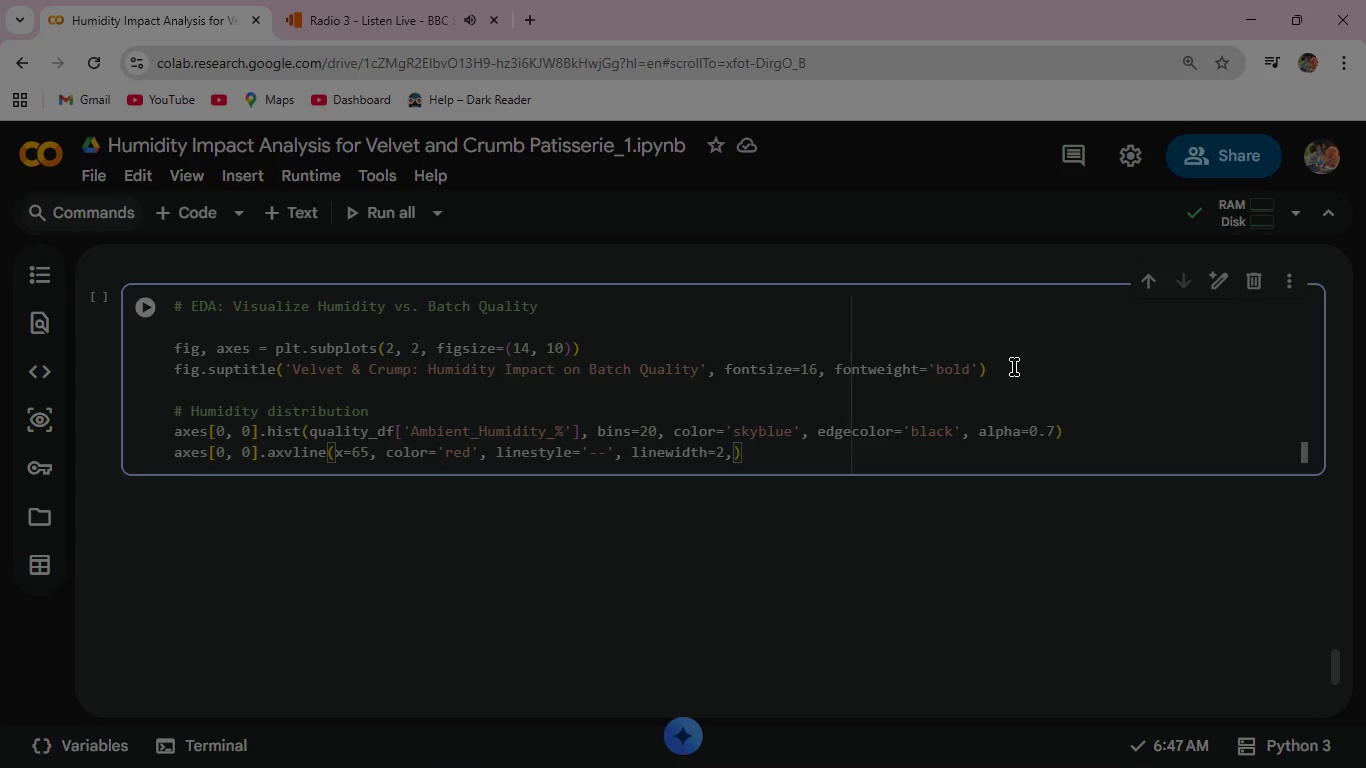 
type( label='High Humidity Threshold (65%)
 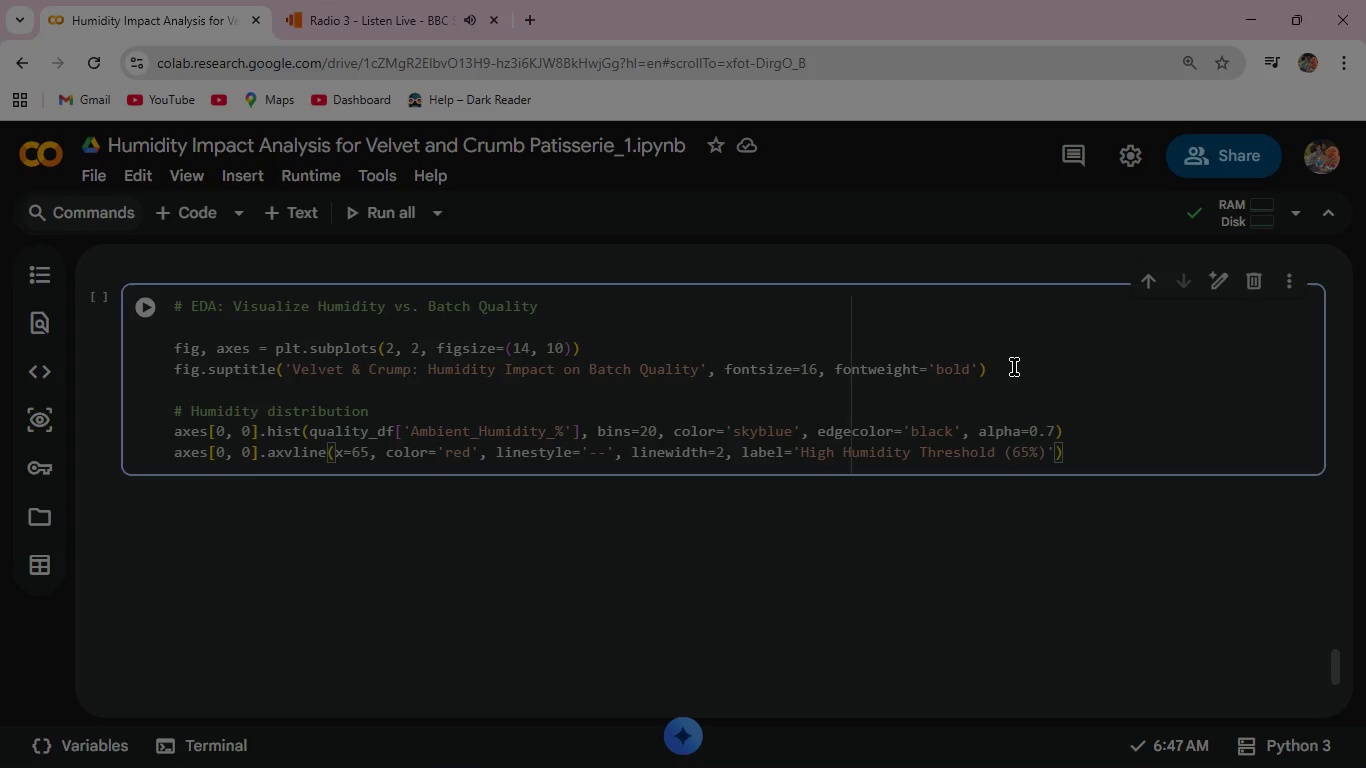 
wait(11.11)
 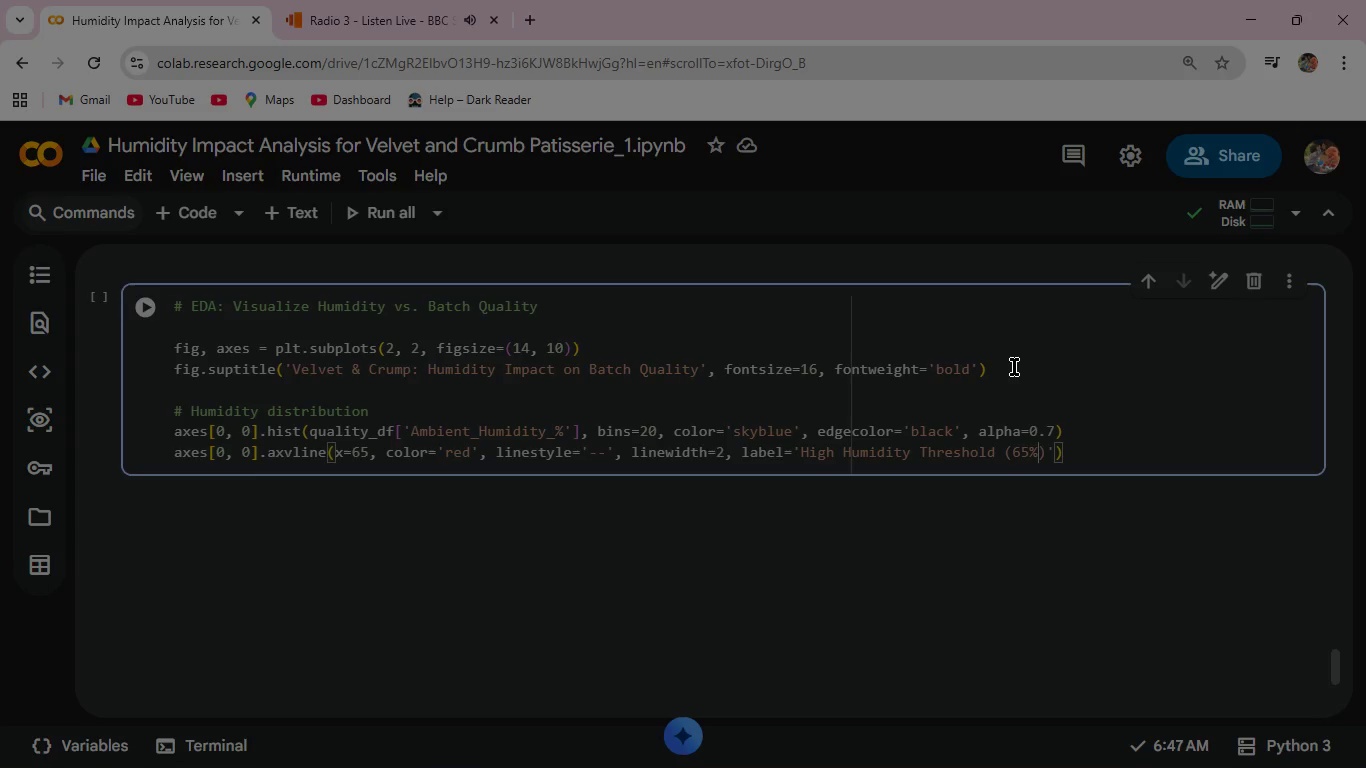 
key(ArrowRight)
 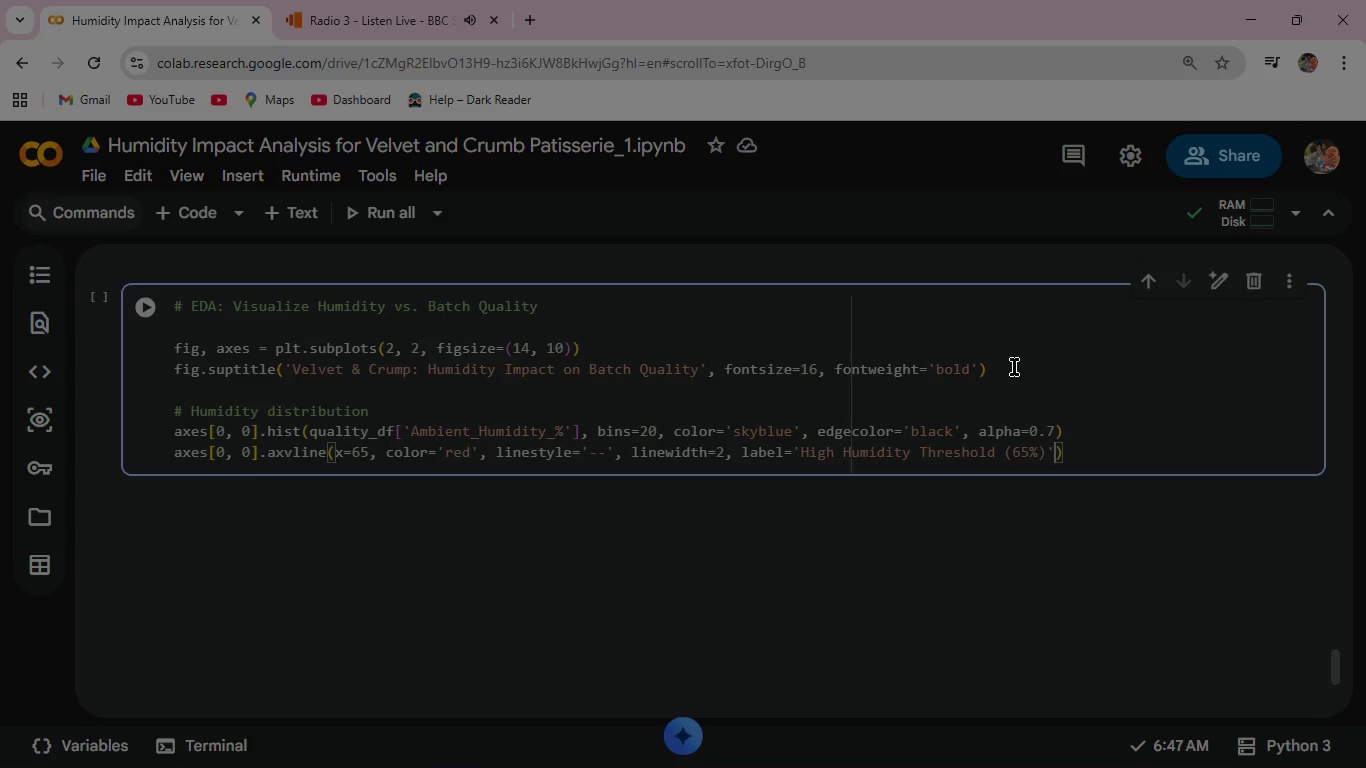 
key(ArrowRight)
 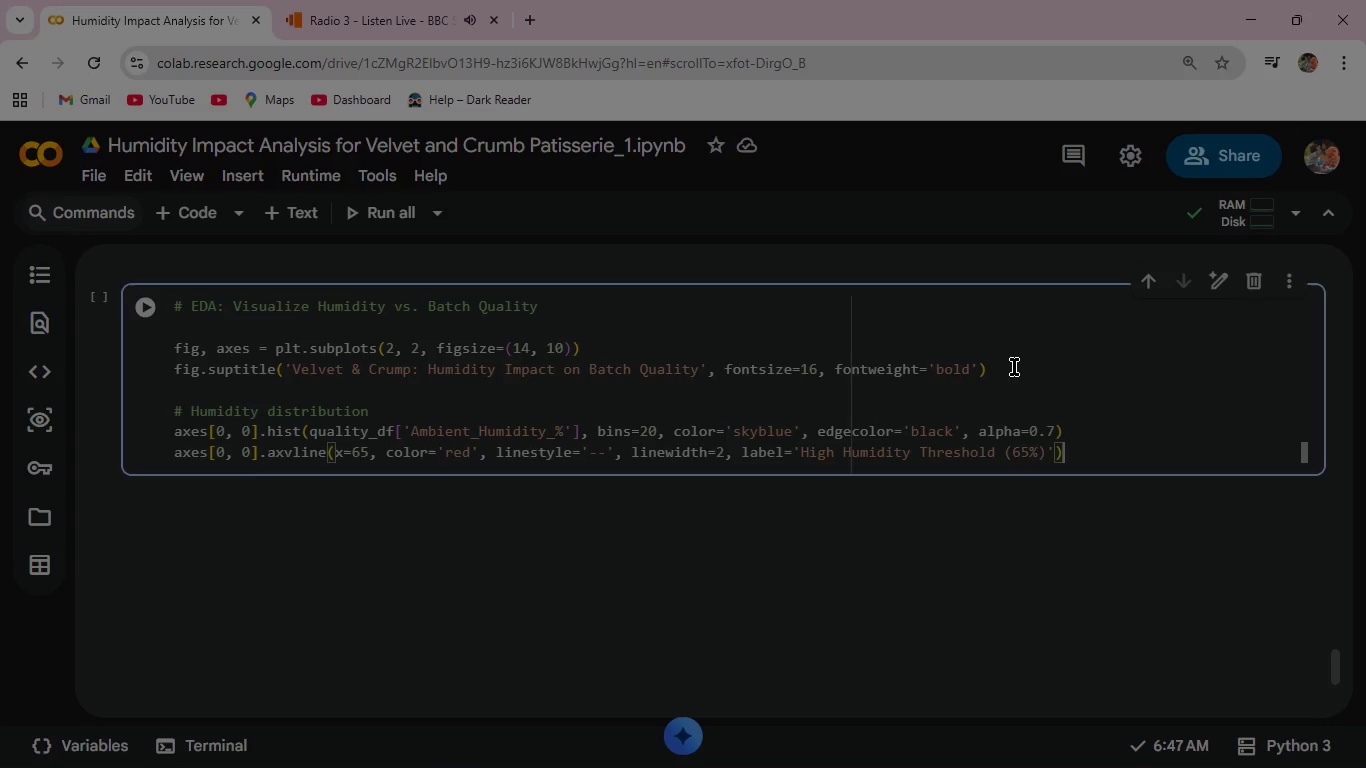 
key(ArrowRight)
 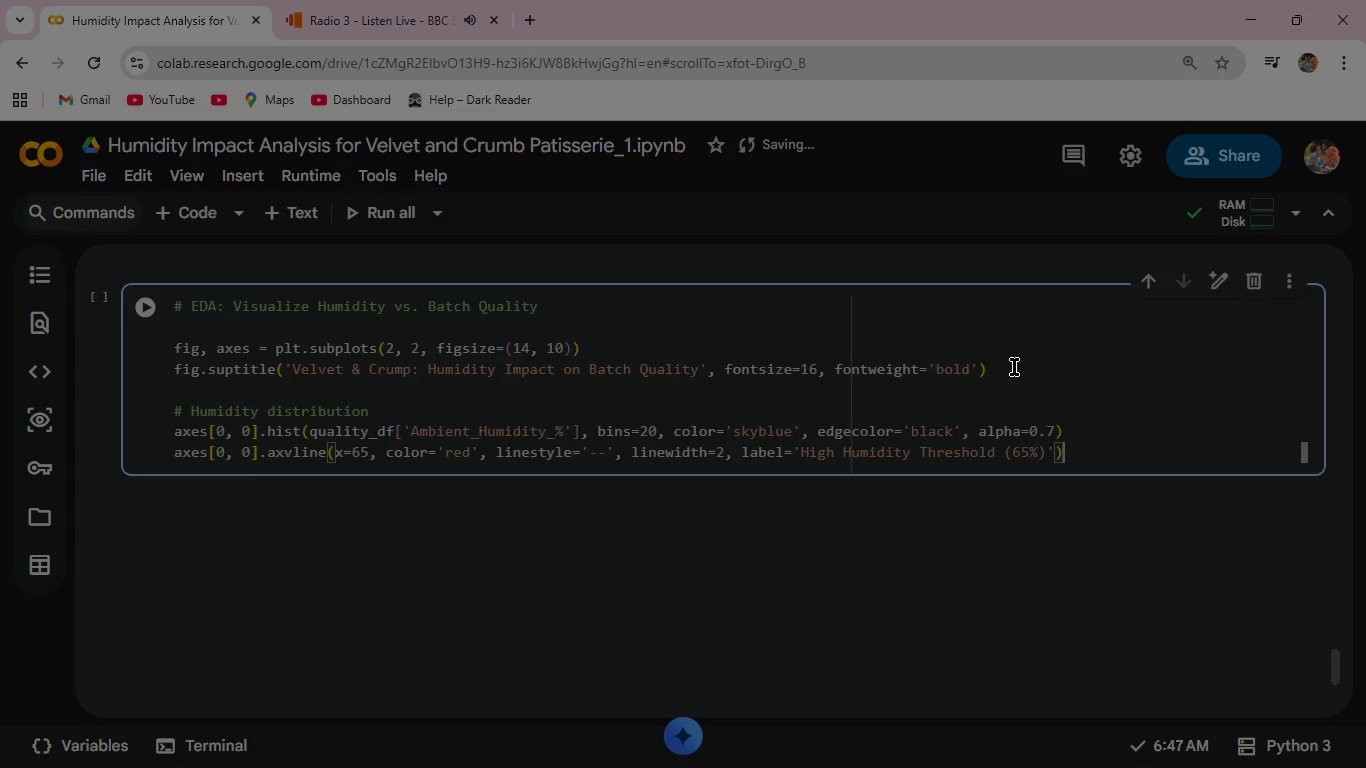 
key(Enter)
 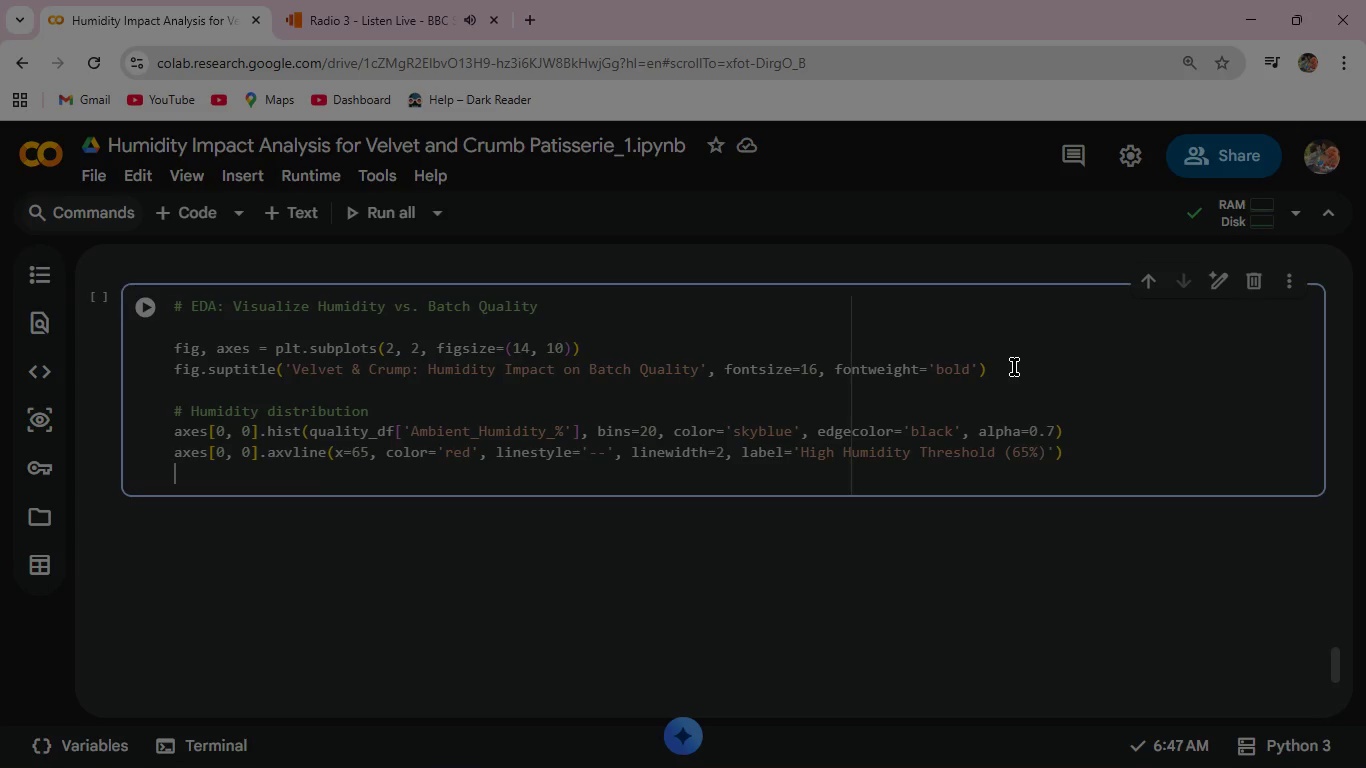 
type(axes[0, 0)
 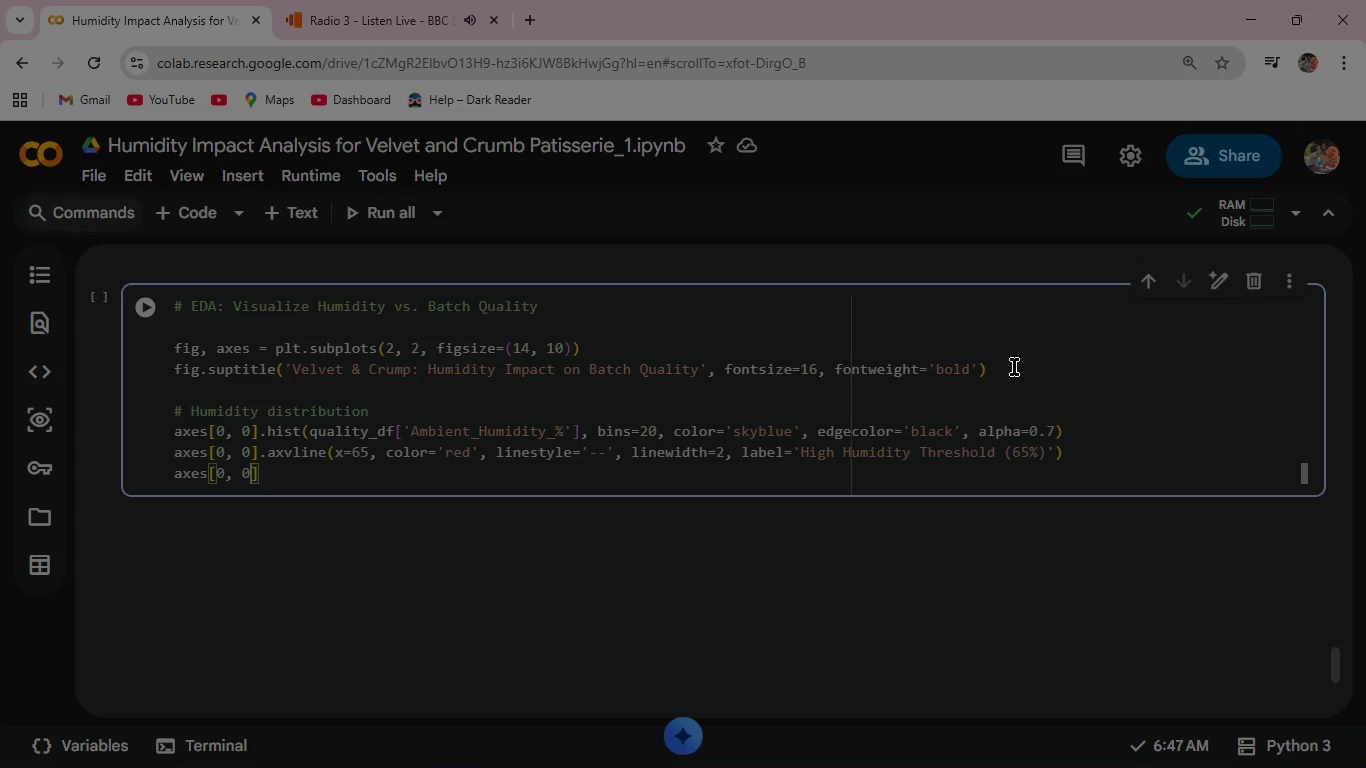 
key(ArrowRight)
 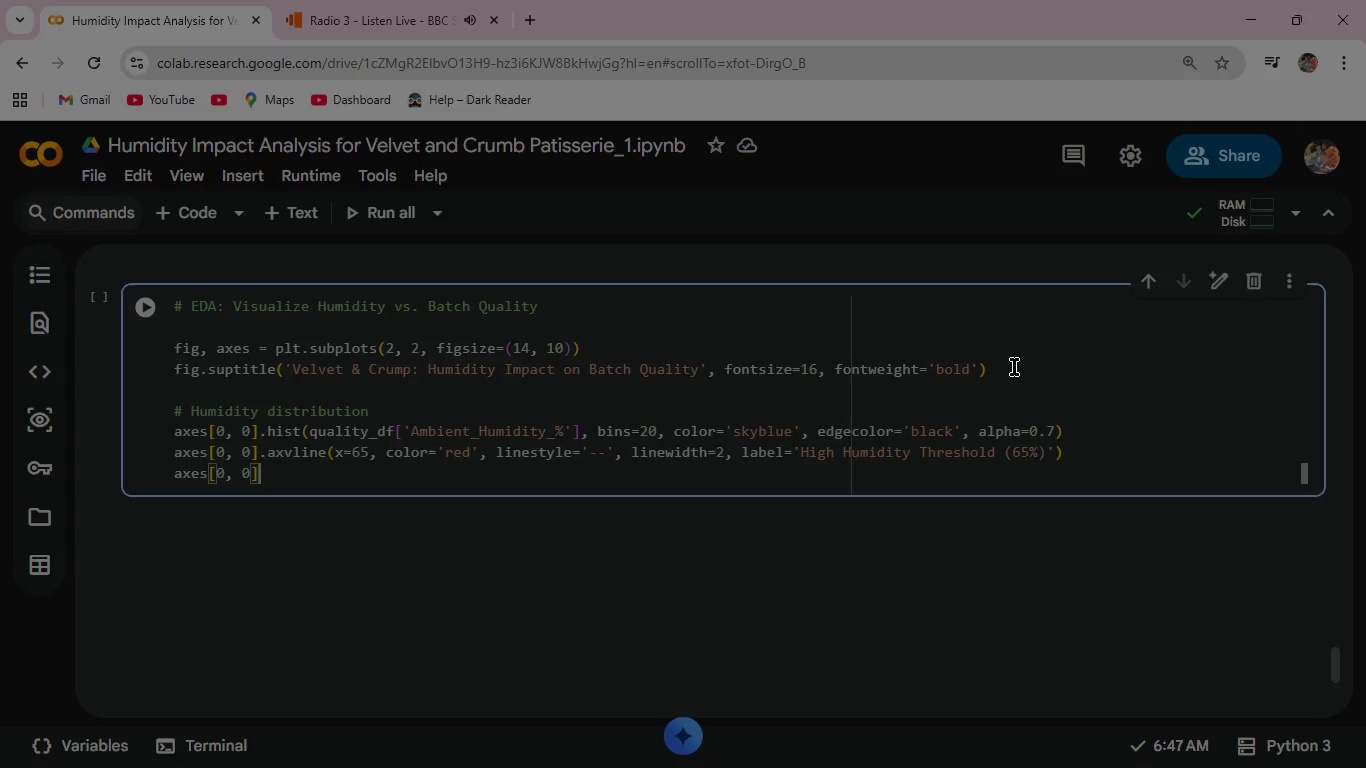 
type(.set_xlabel('Relative )
 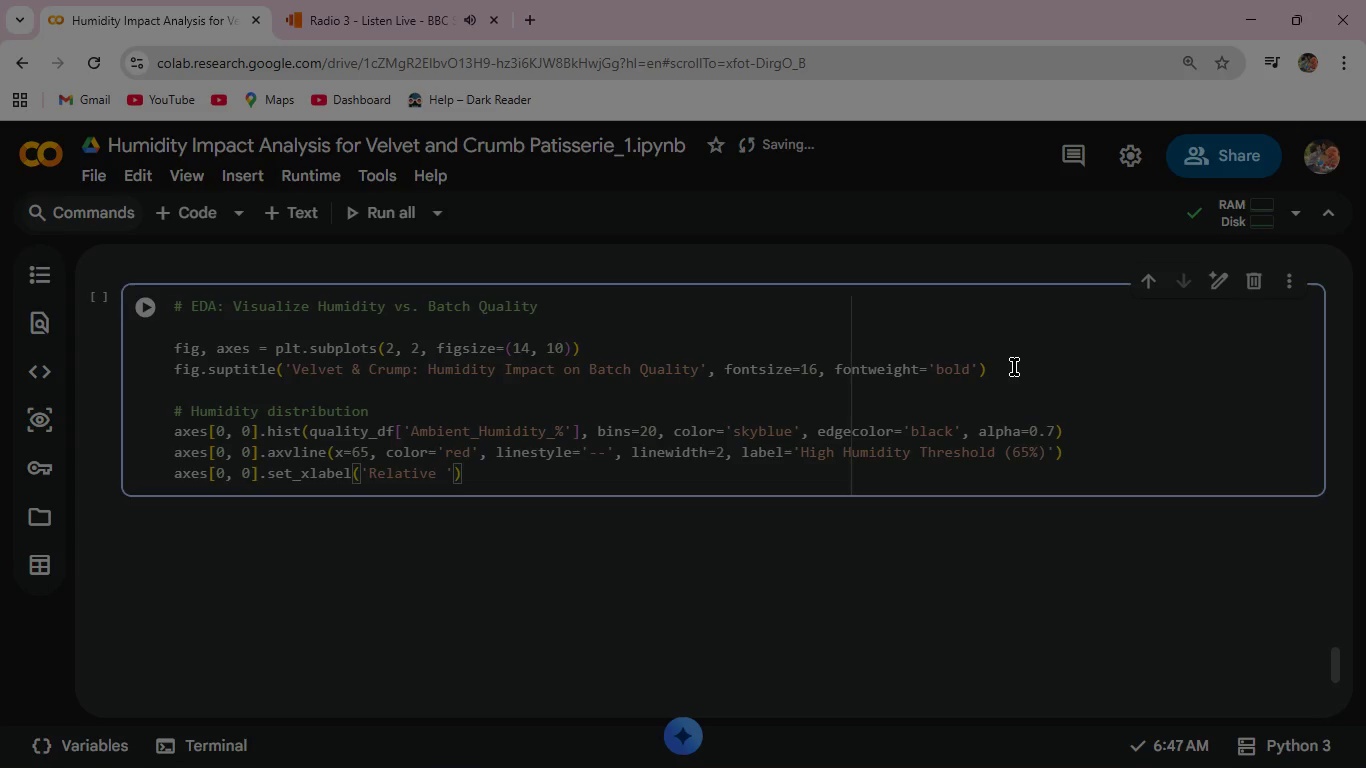 
type(Humidity (%)
 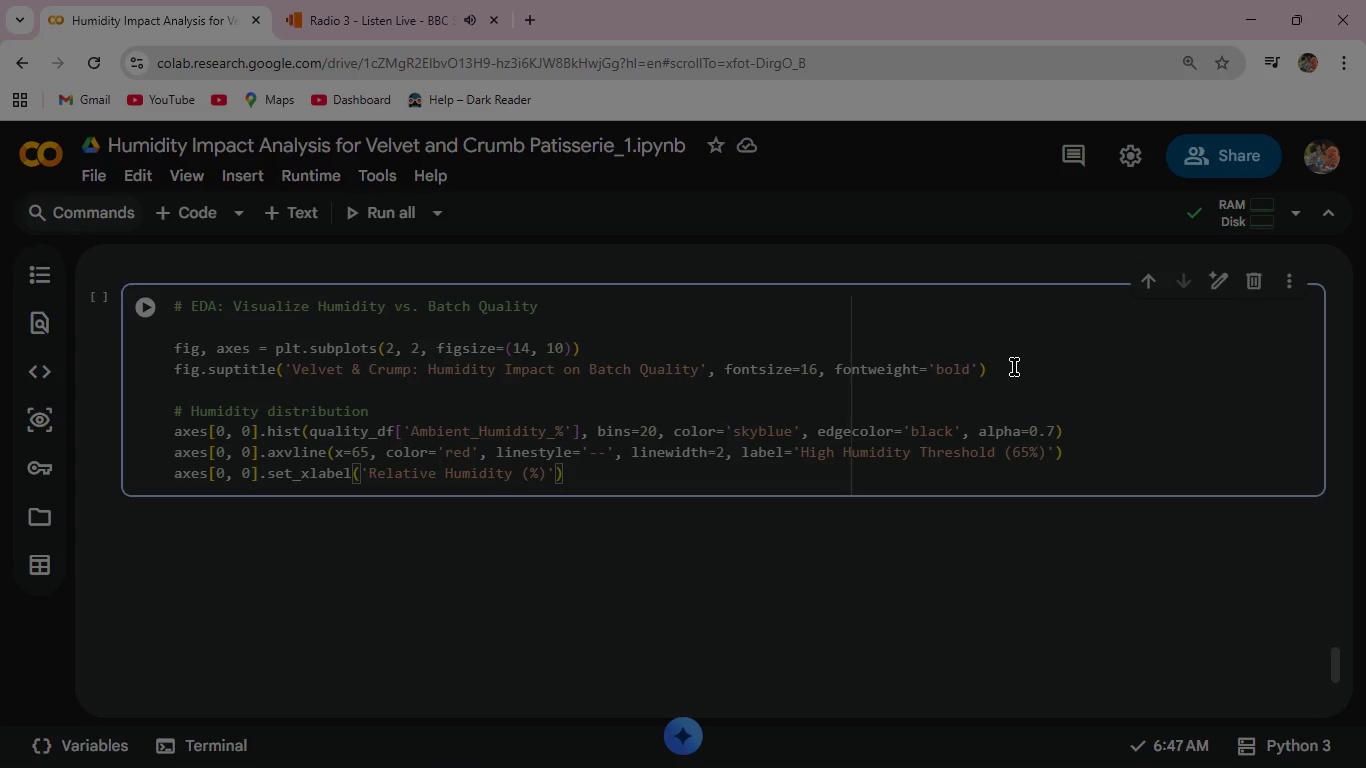 
key(ArrowRight)
 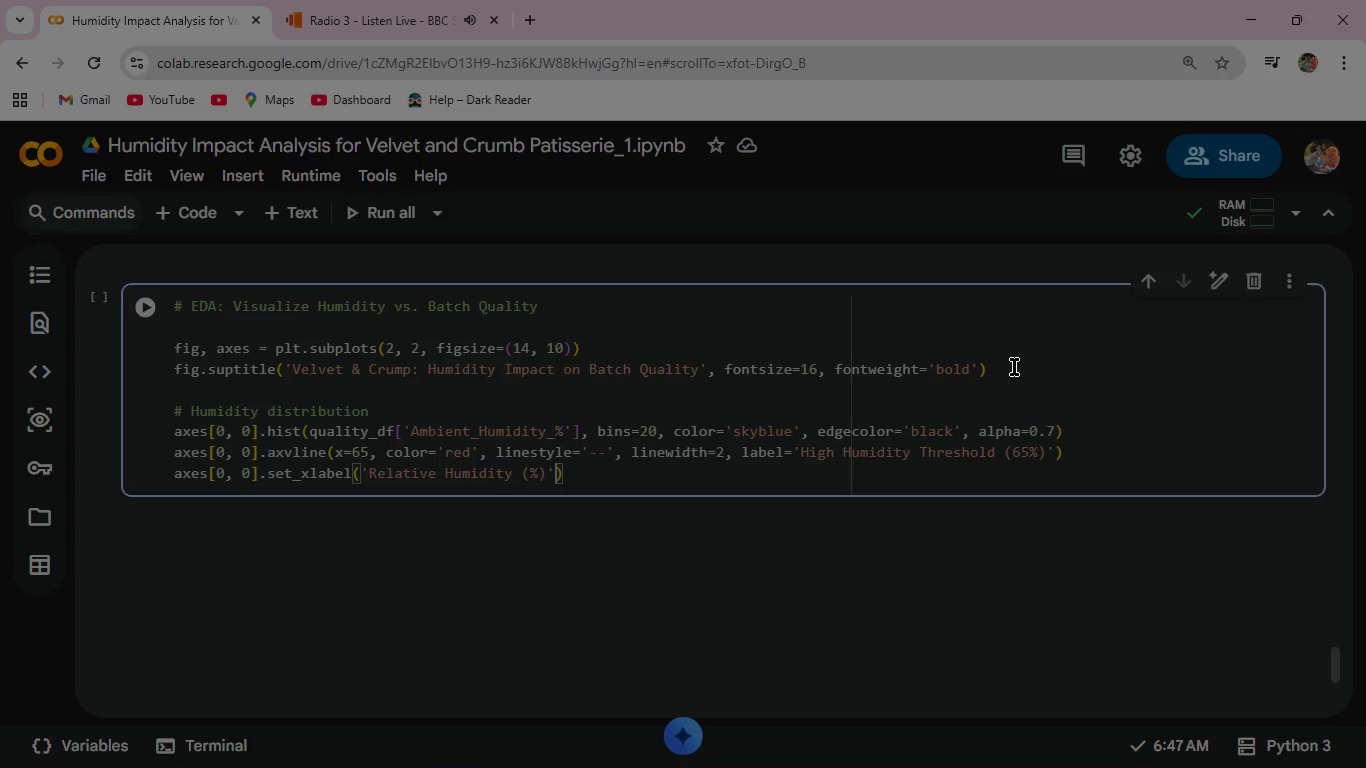 
key(ArrowRight)
 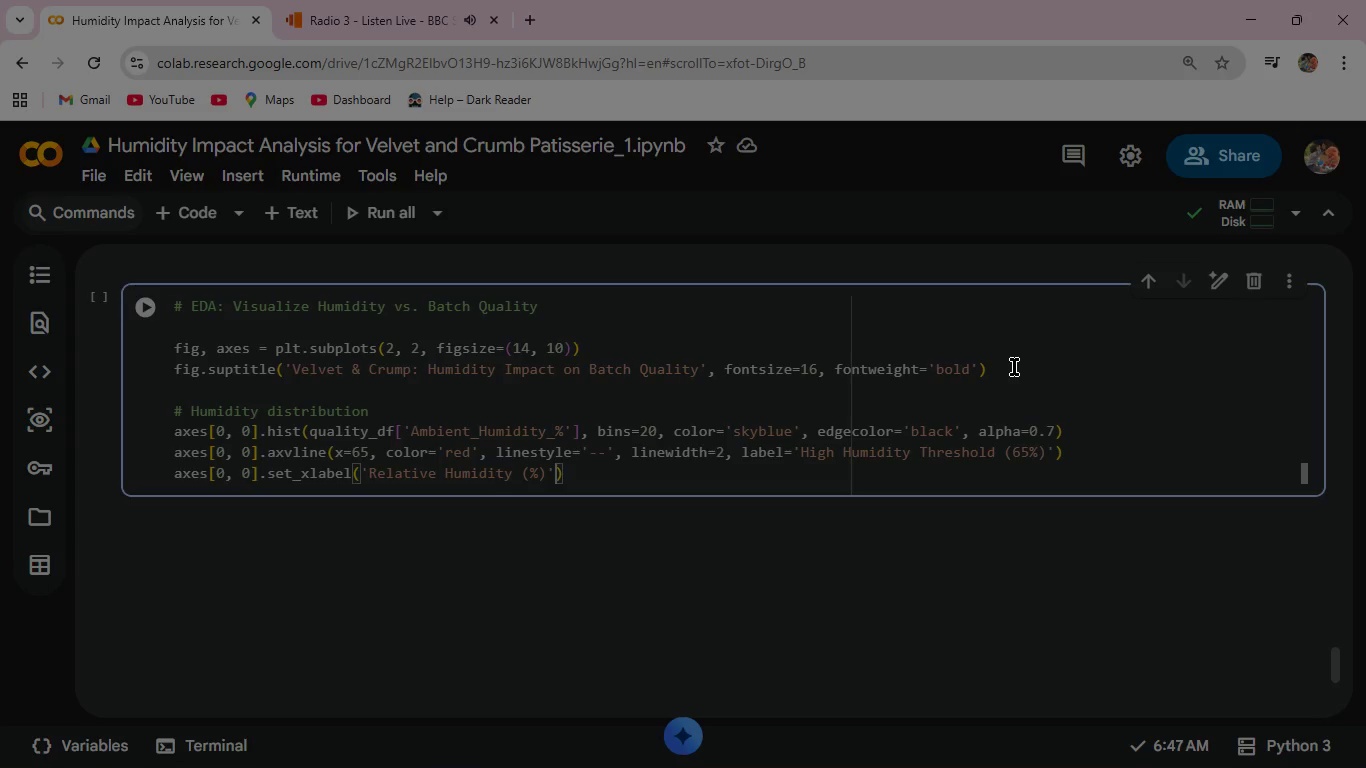 
key(ArrowRight)
 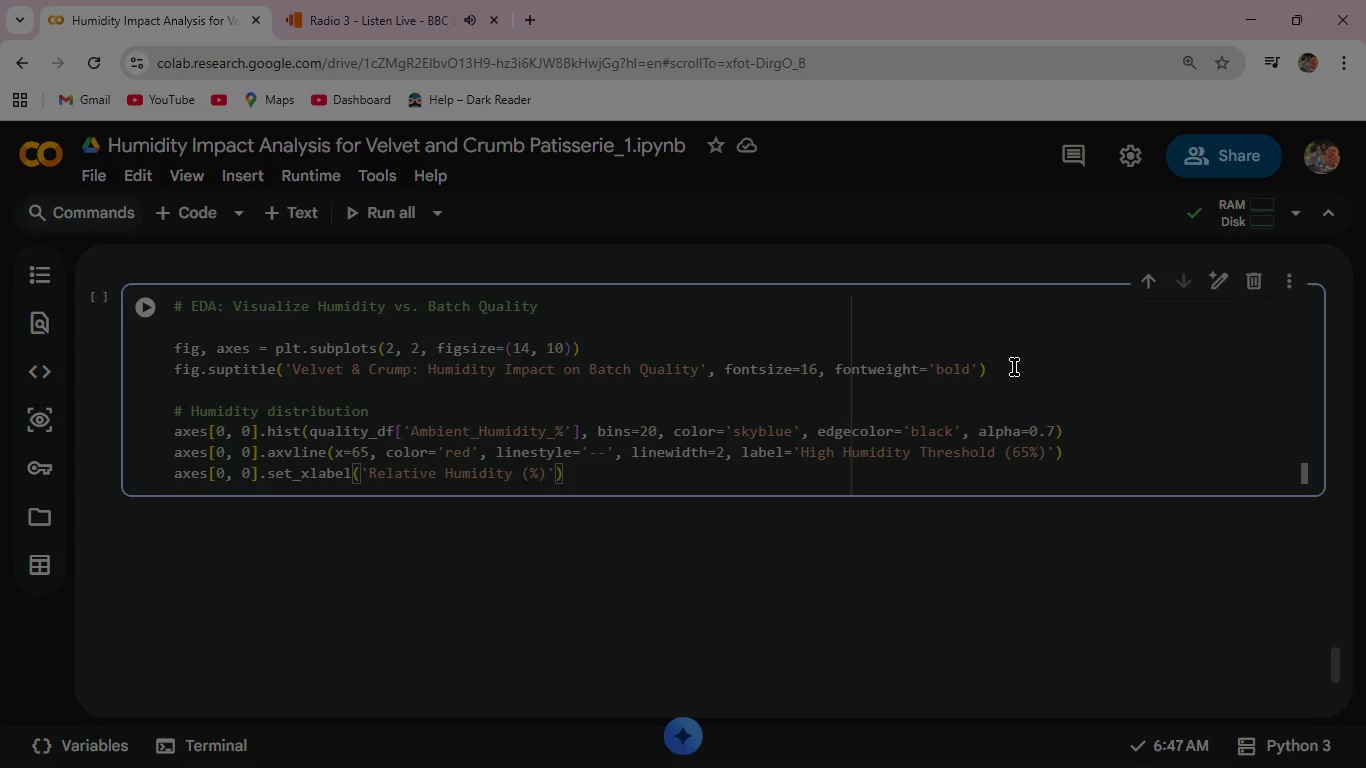 
key(Enter)
 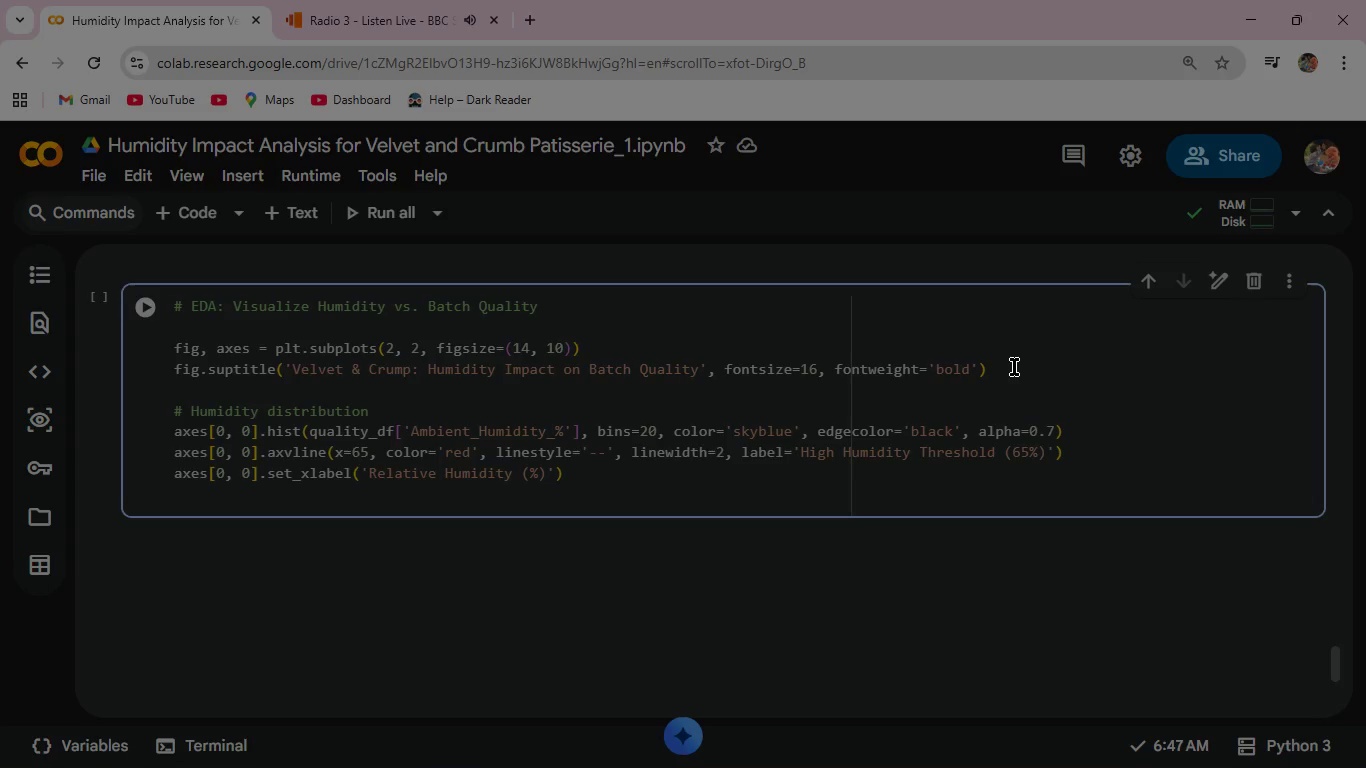 
type(axes[0, 0)
 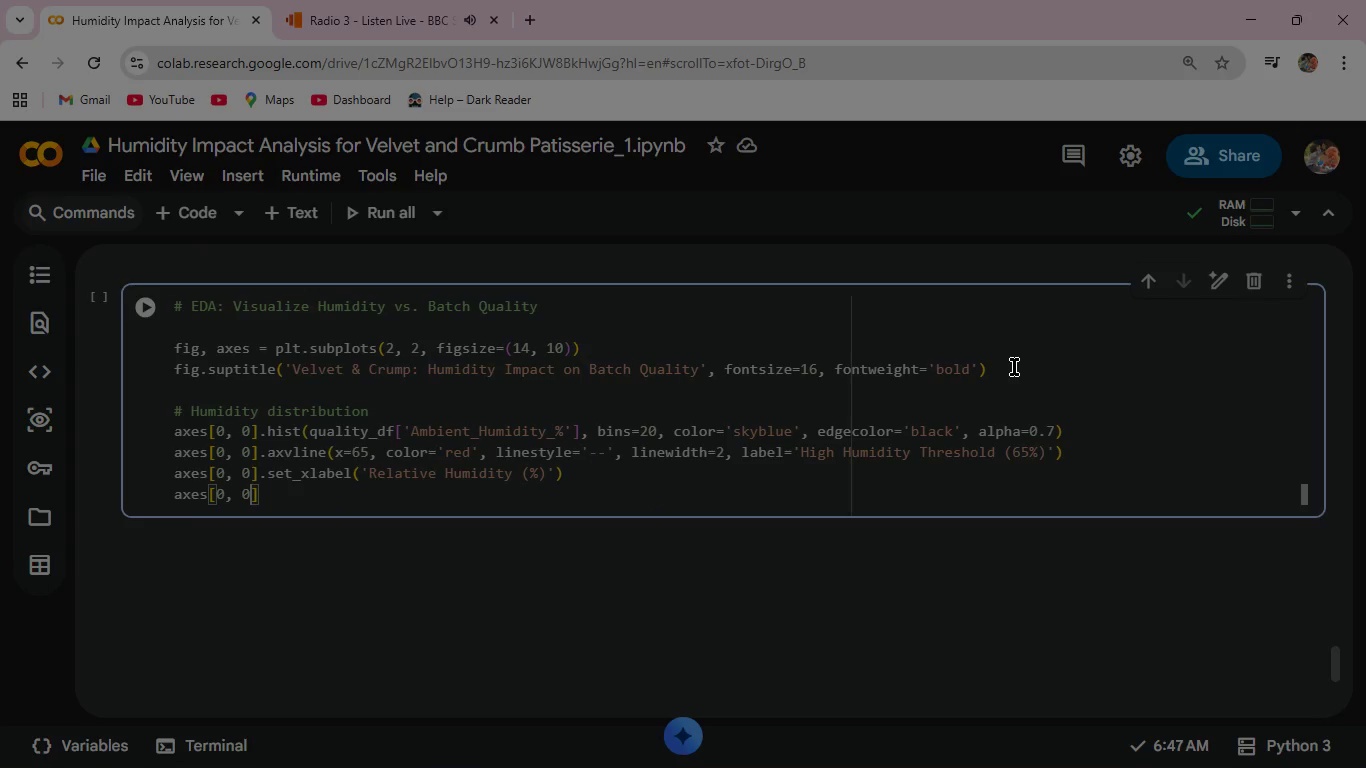 
key(ArrowRight)
 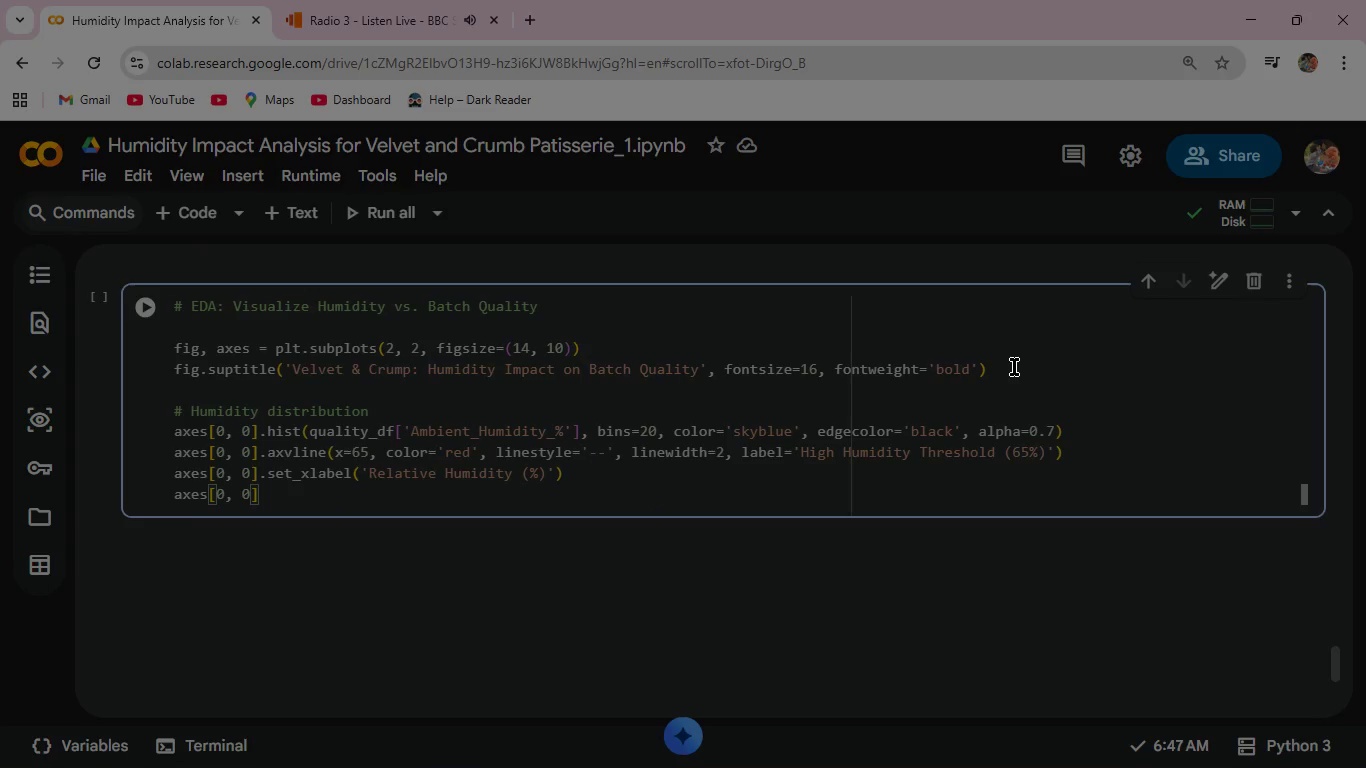 
key(ArrowRight)
 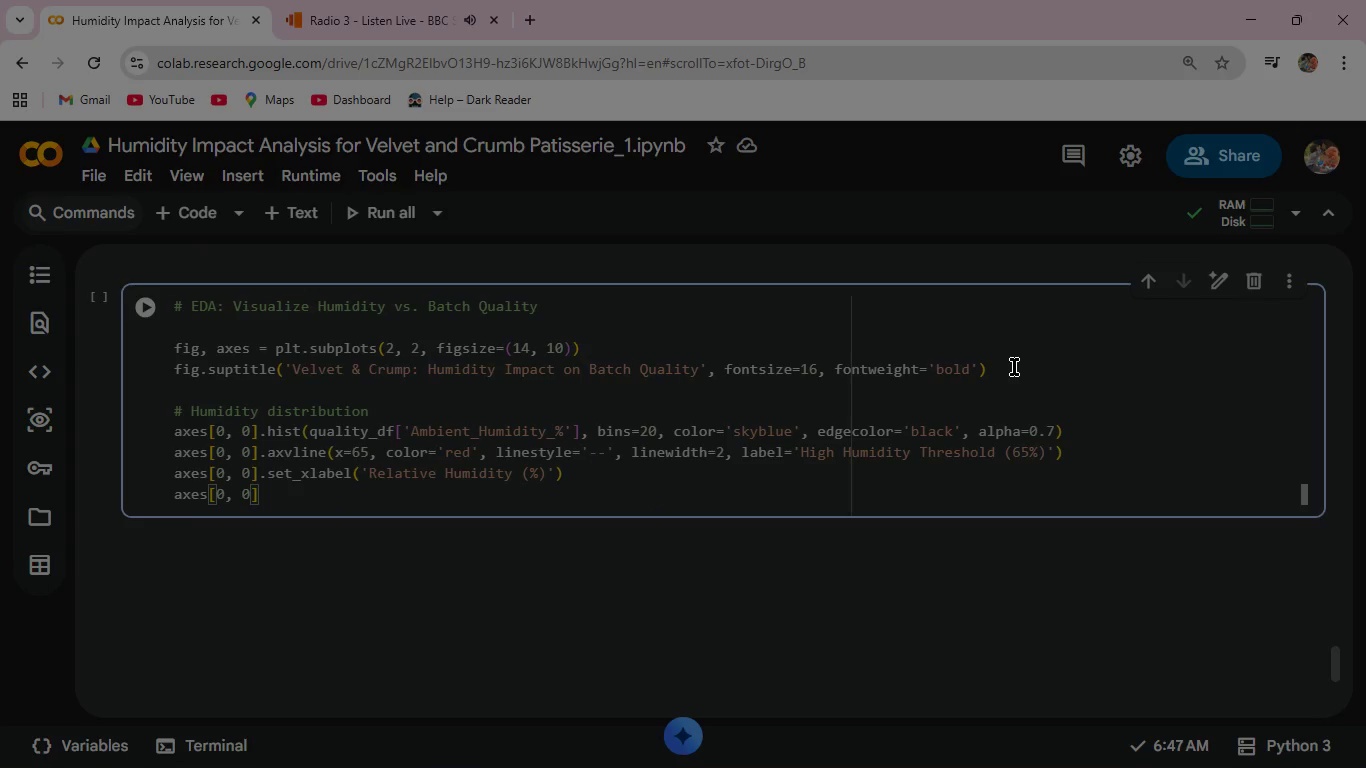 
type(.set_ylabel('Frequency)
 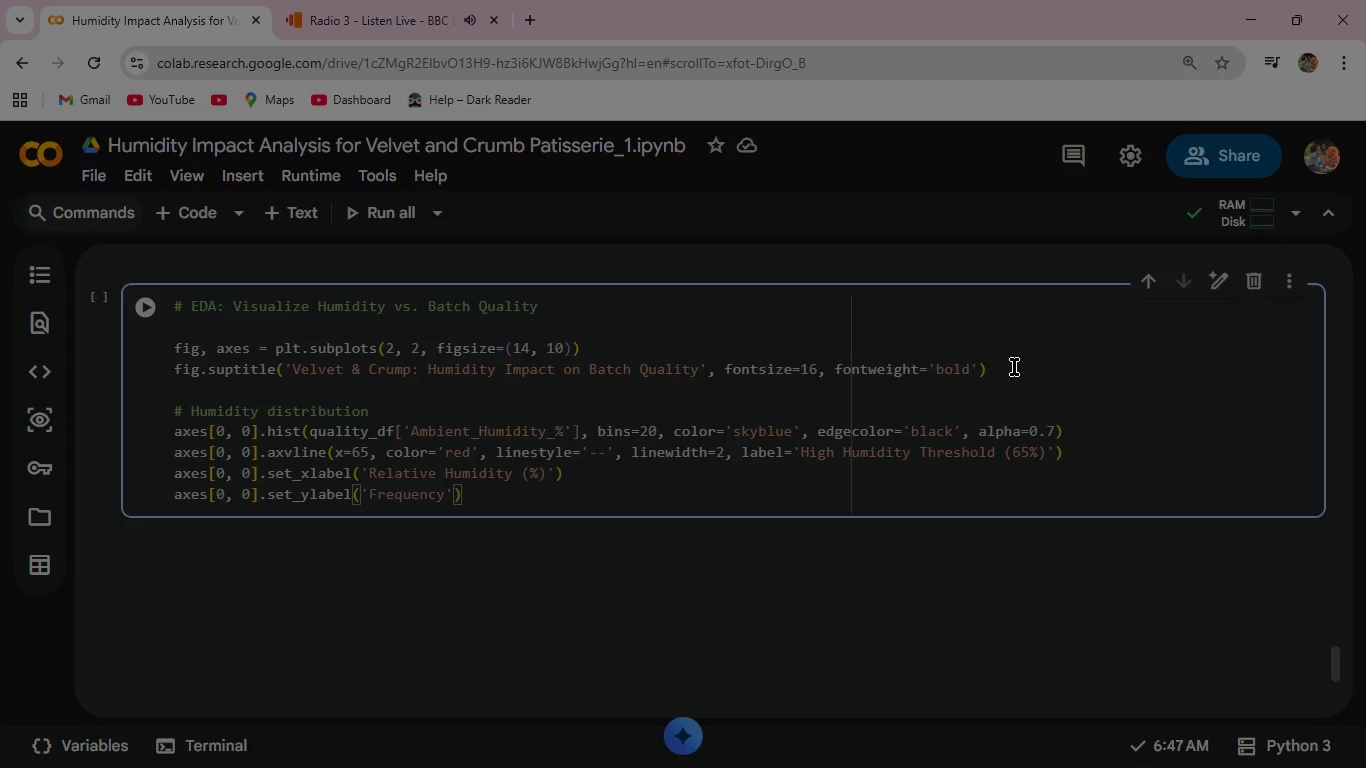 
key(ArrowRight)
 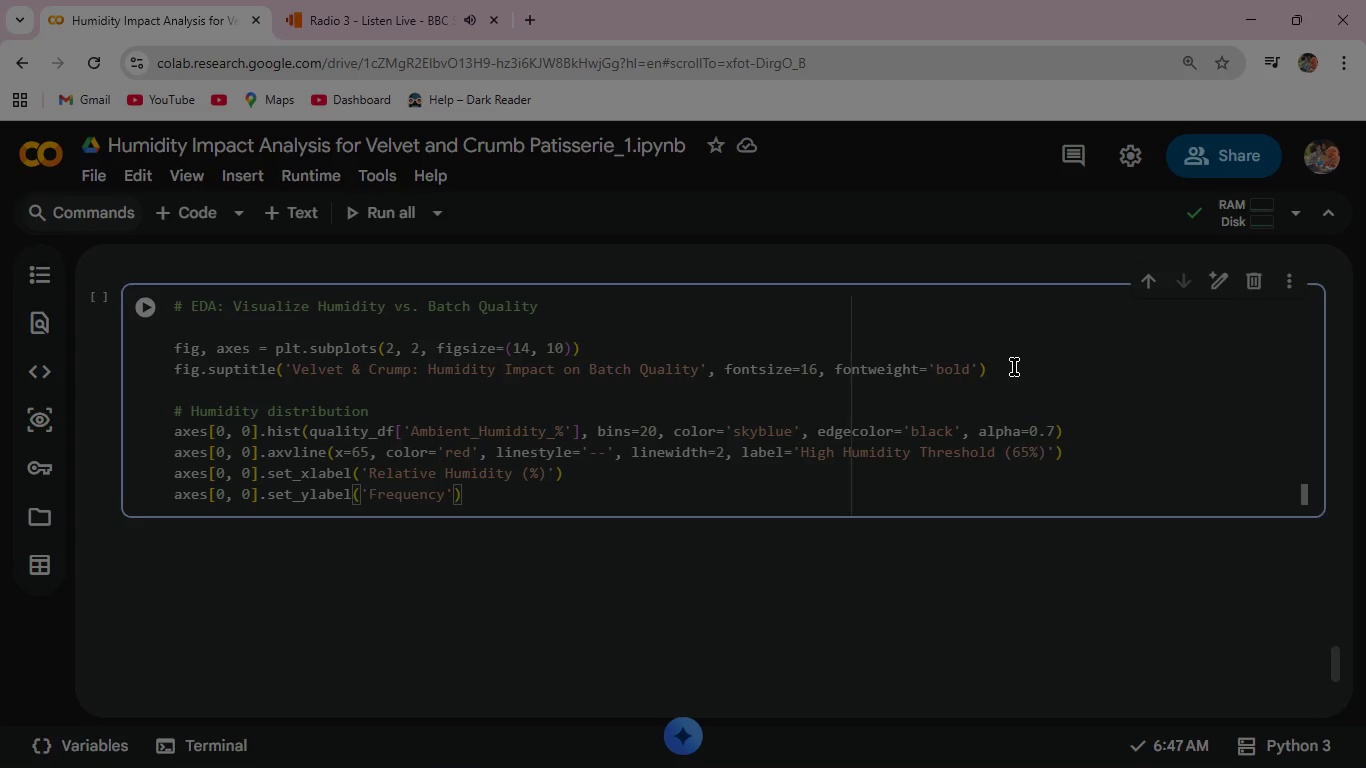 
key(ArrowRight)
 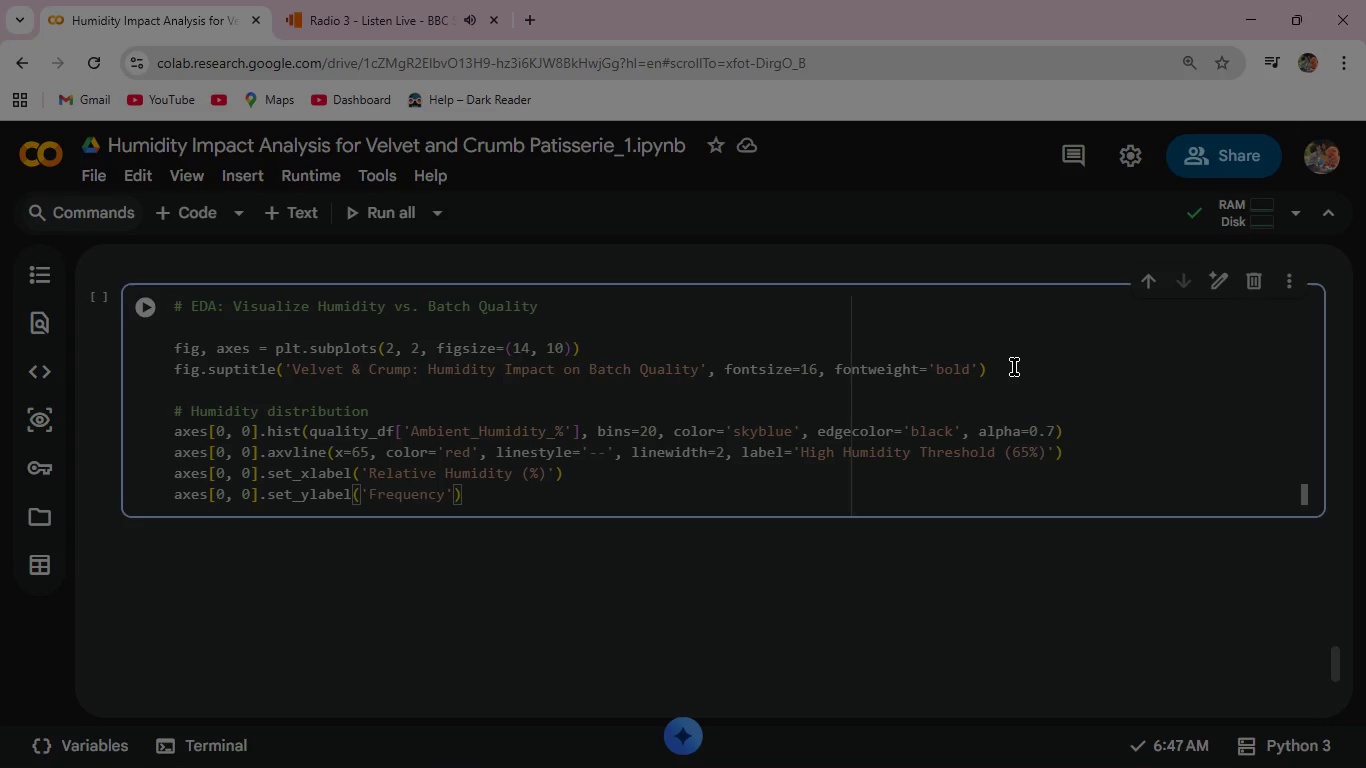 
key(Enter)
 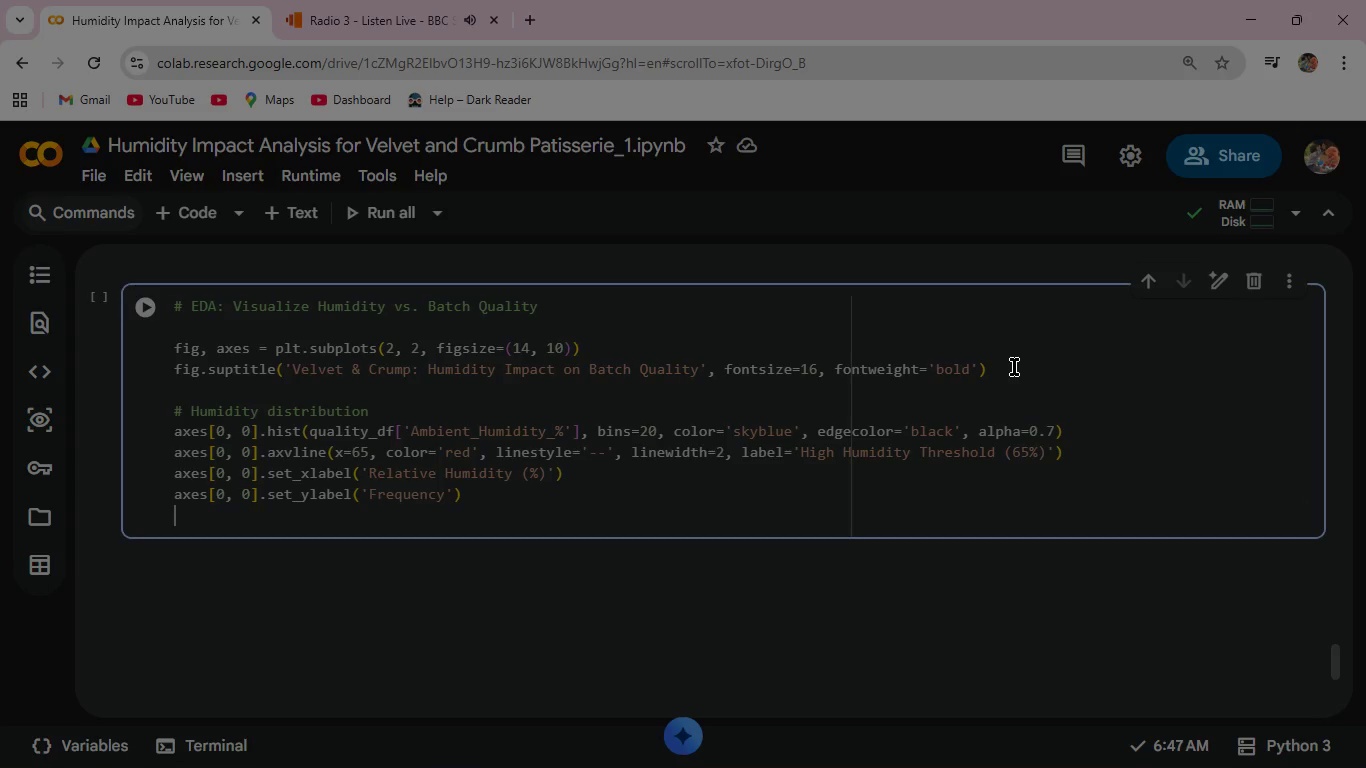 
type(axes[0,)
 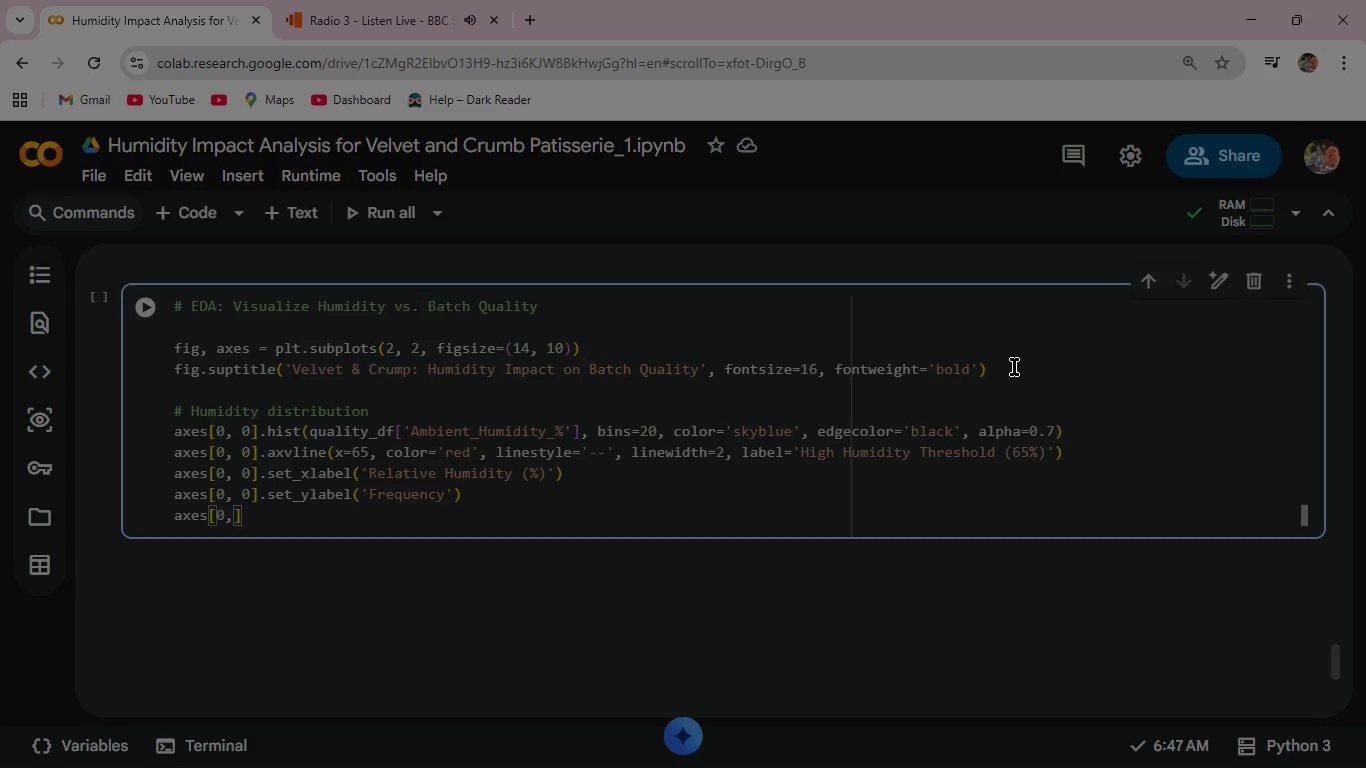 
key(Space)
 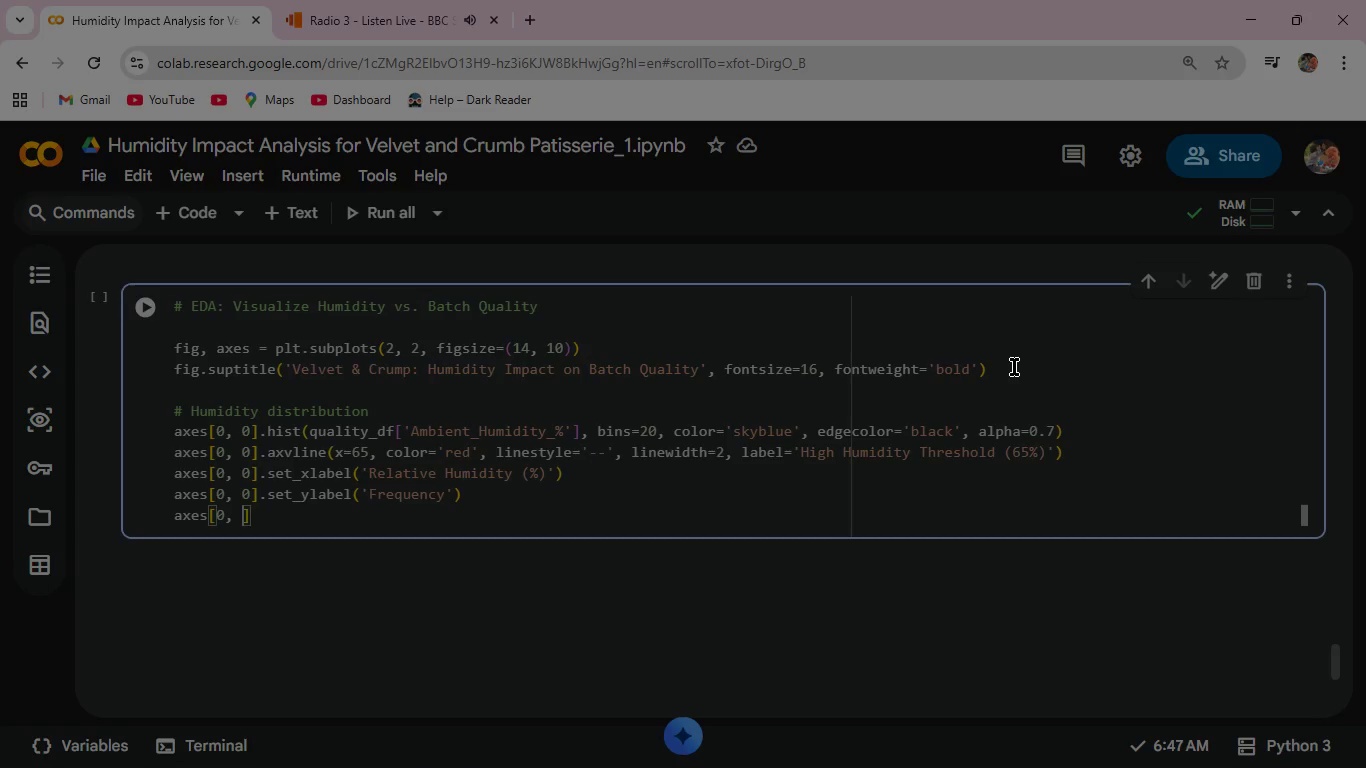 
key(0)
 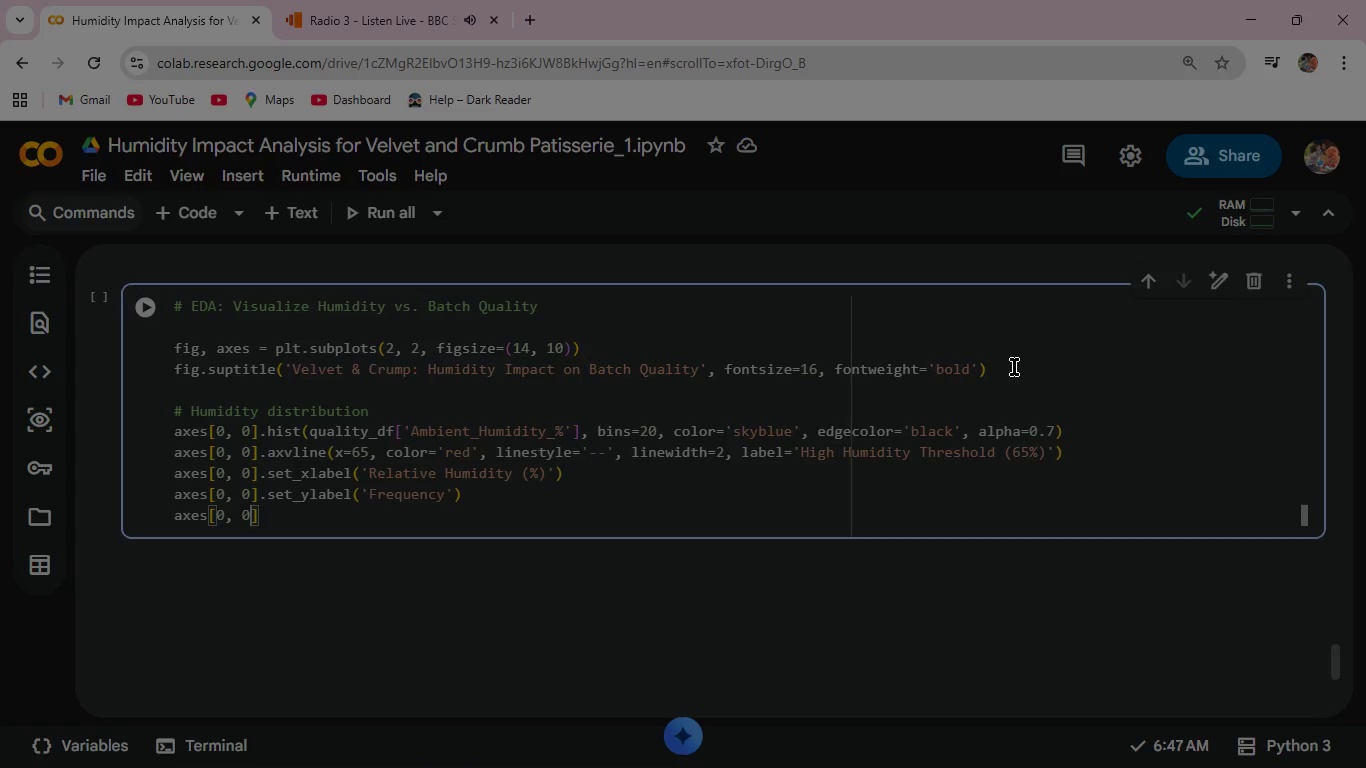 
key(ArrowRight)
 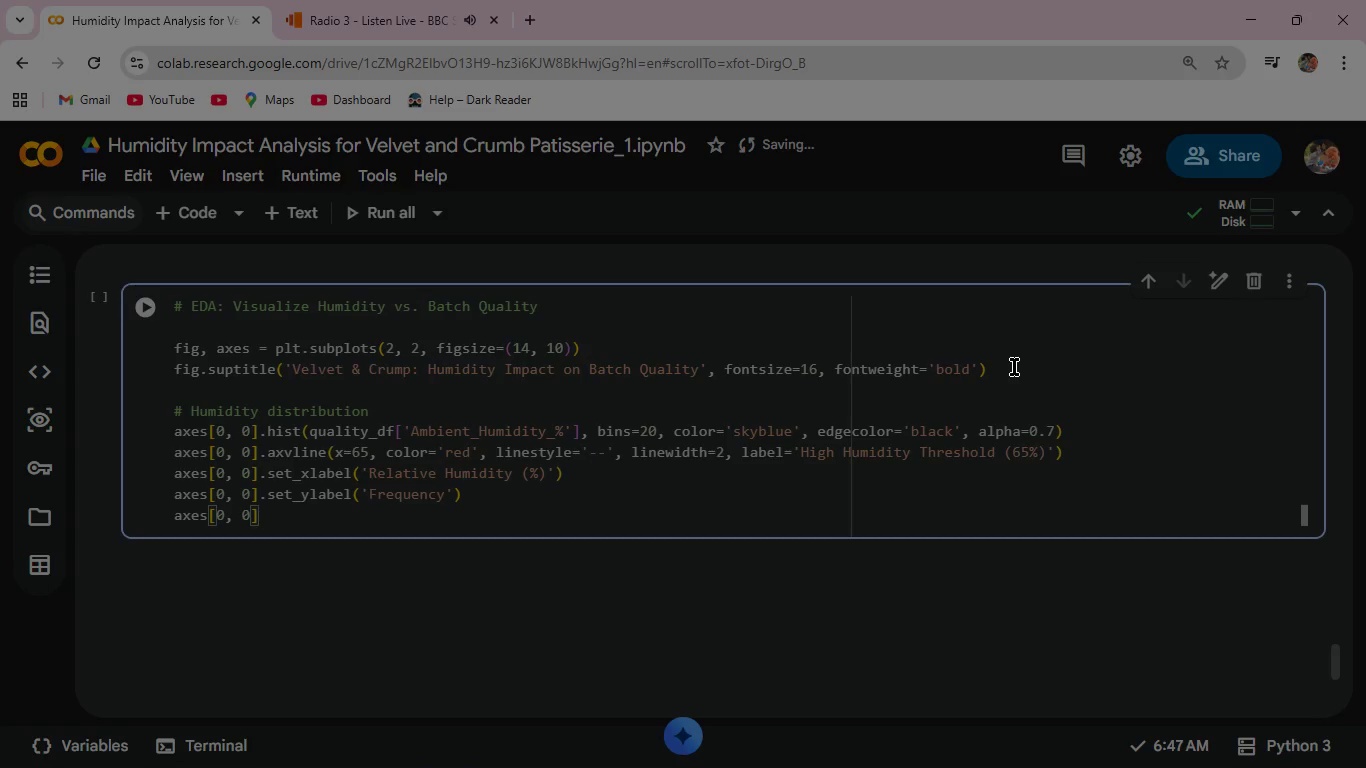 
type(.set)
 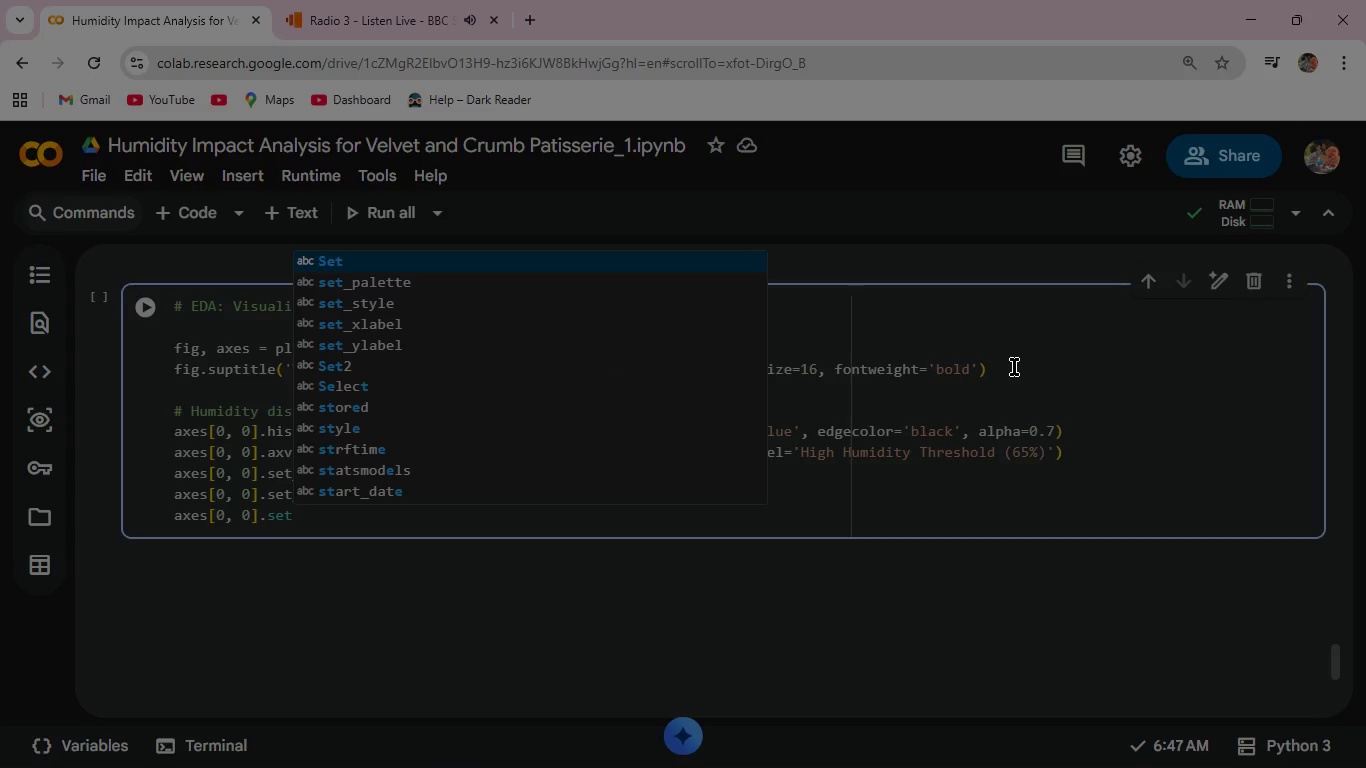 
type(_title('Distribution)
 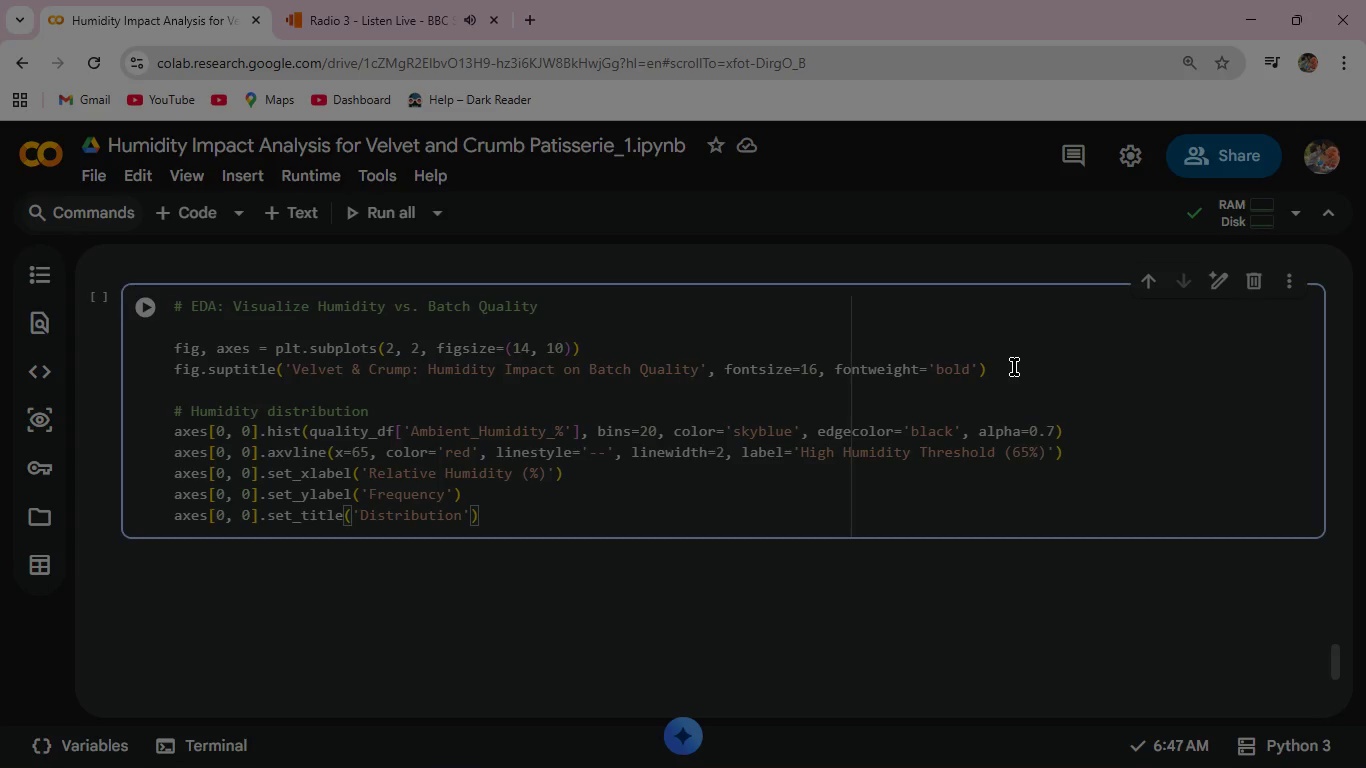 
type( of Production-Day Humidity)
 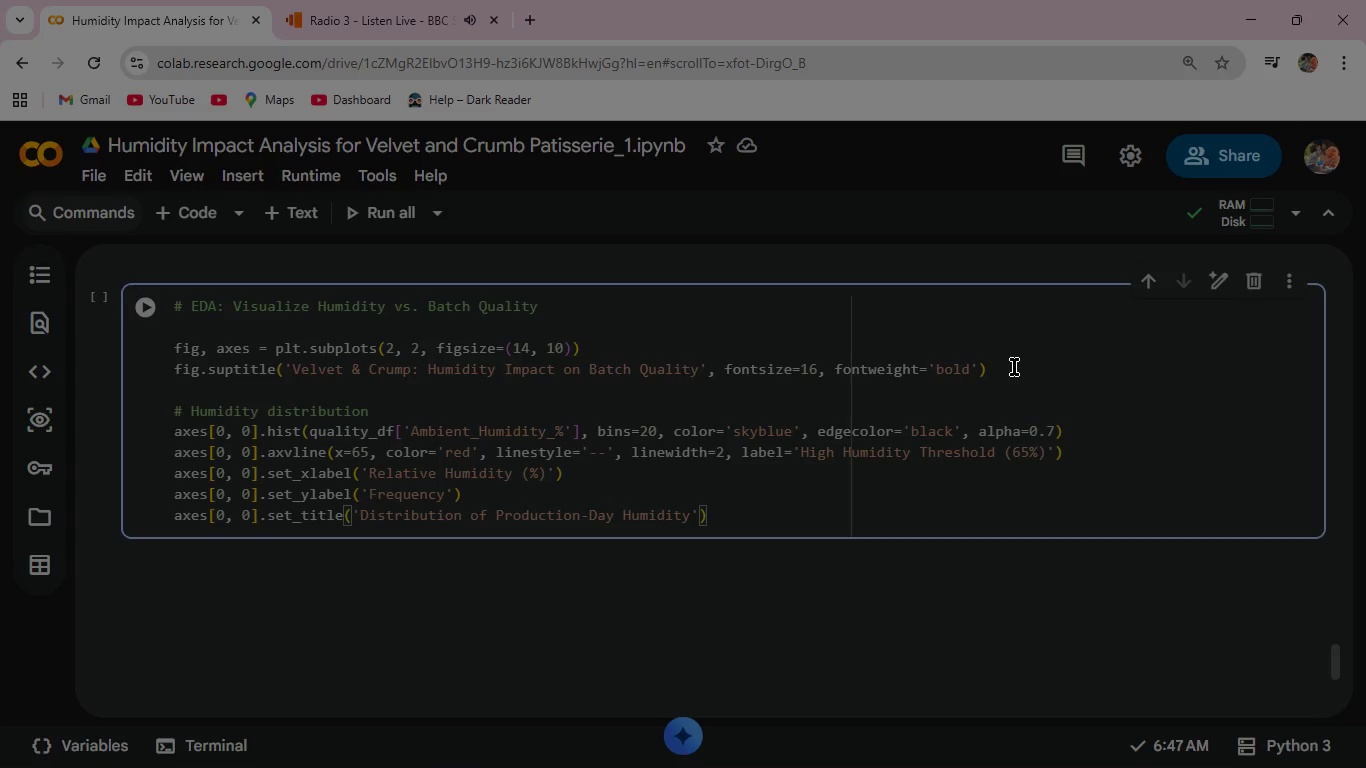 
key(ArrowRight)
 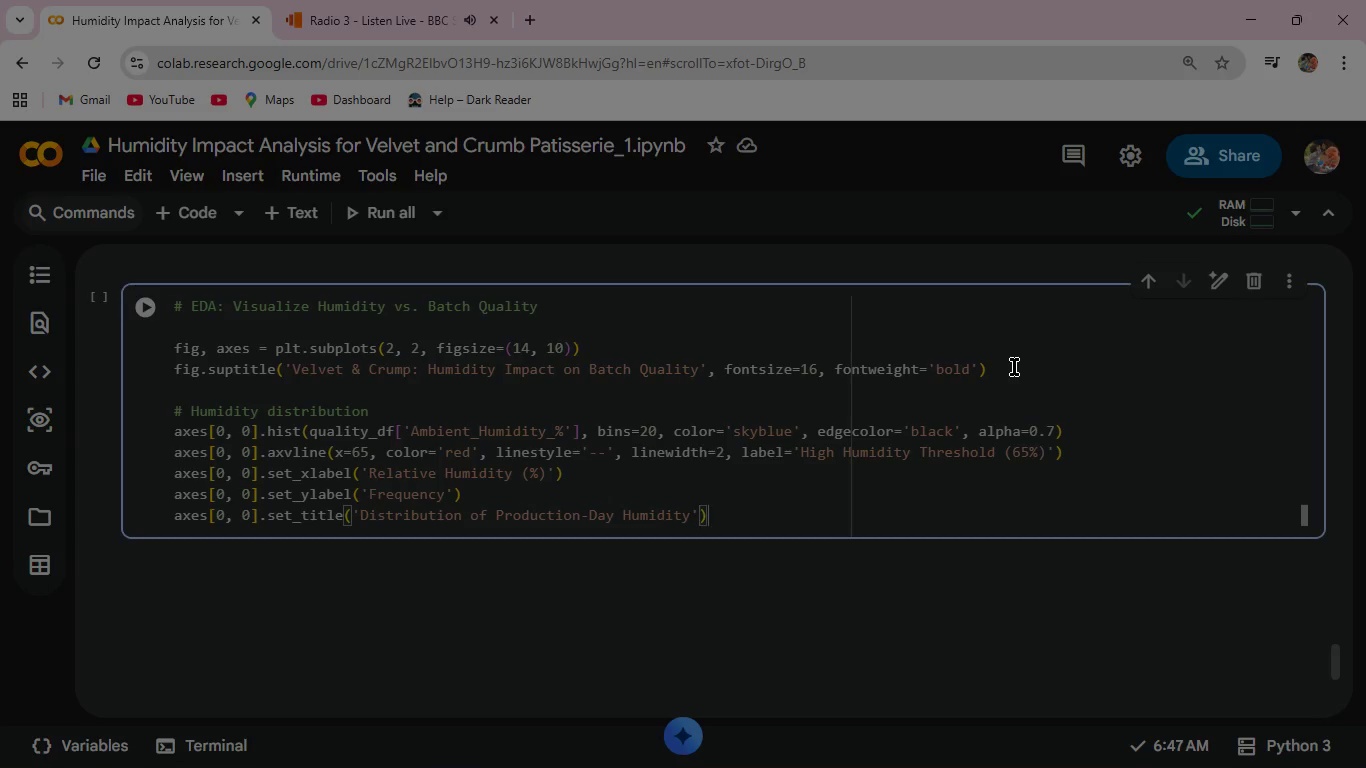 
key(ArrowRight)
 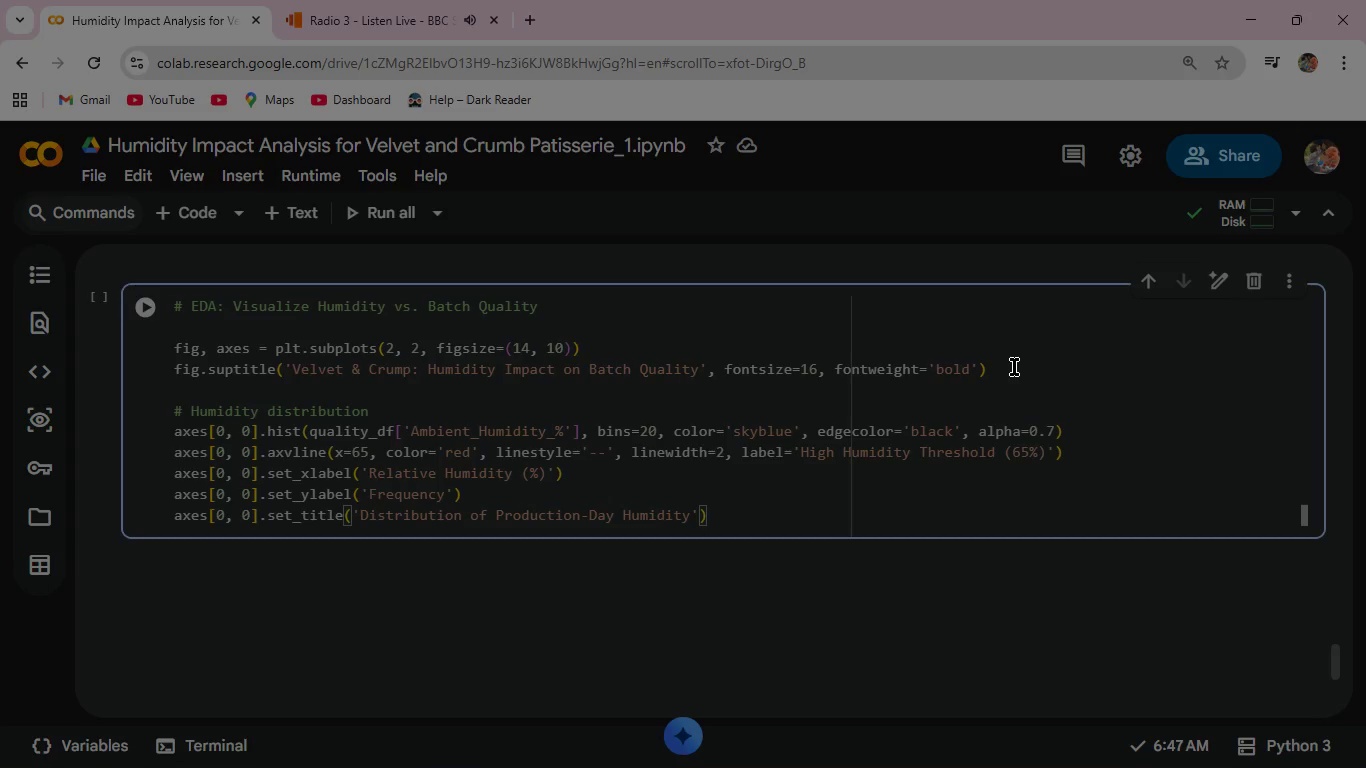 
key(Enter)
 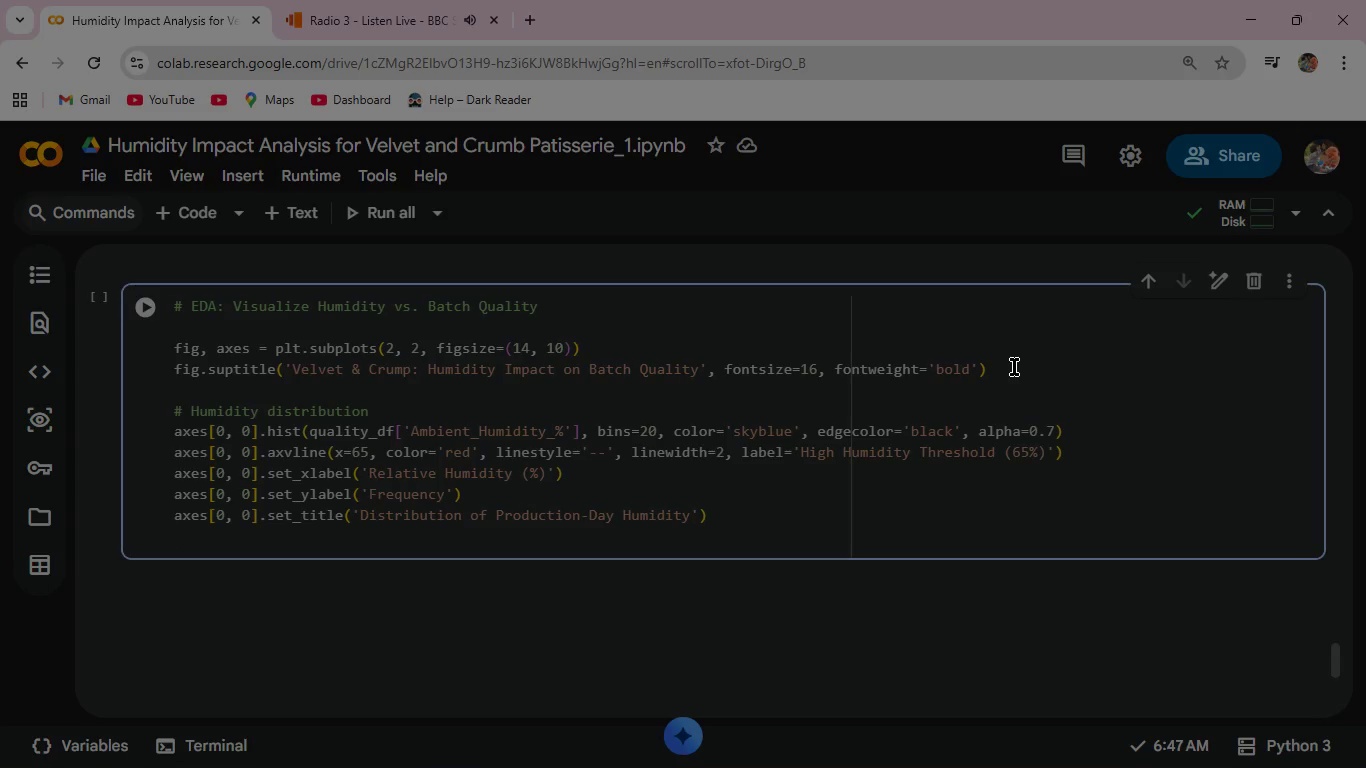 
wait(9.34)
 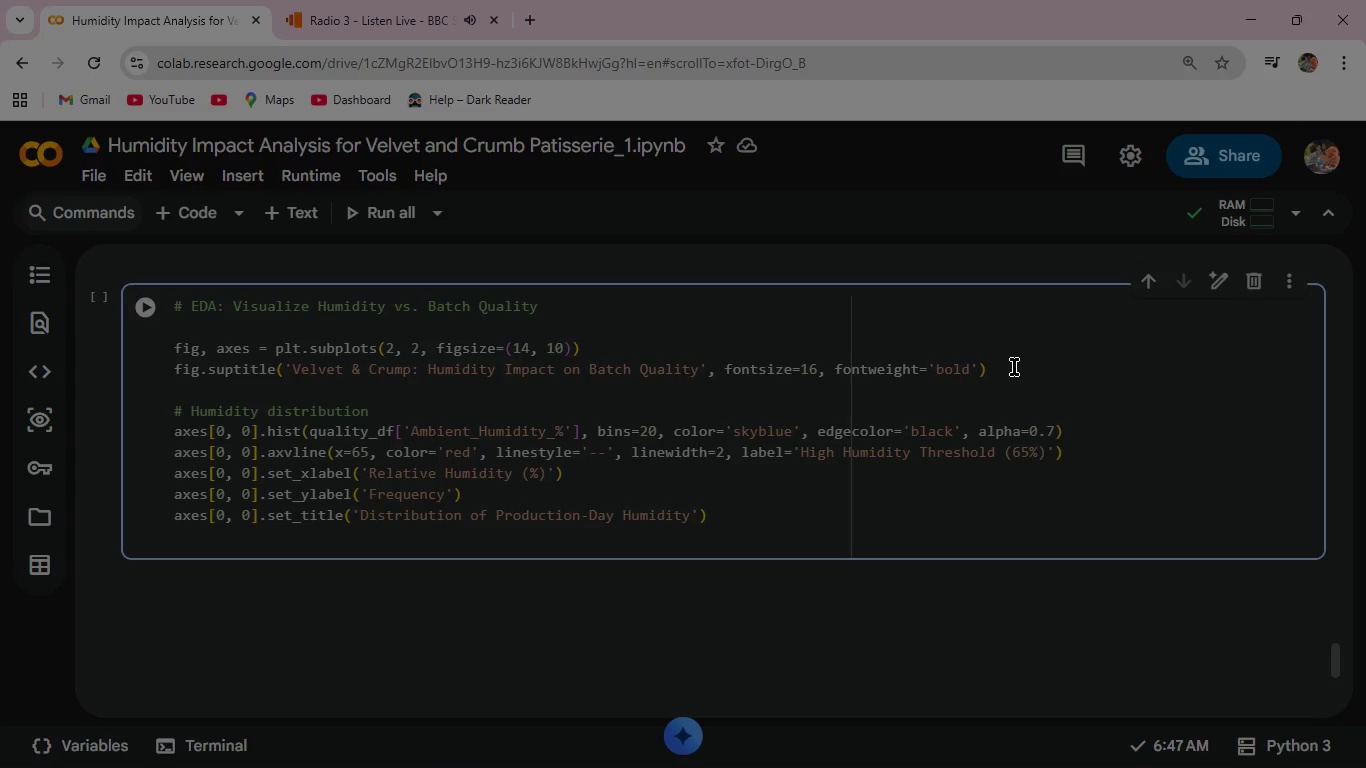 
type(axes[0, 0)
 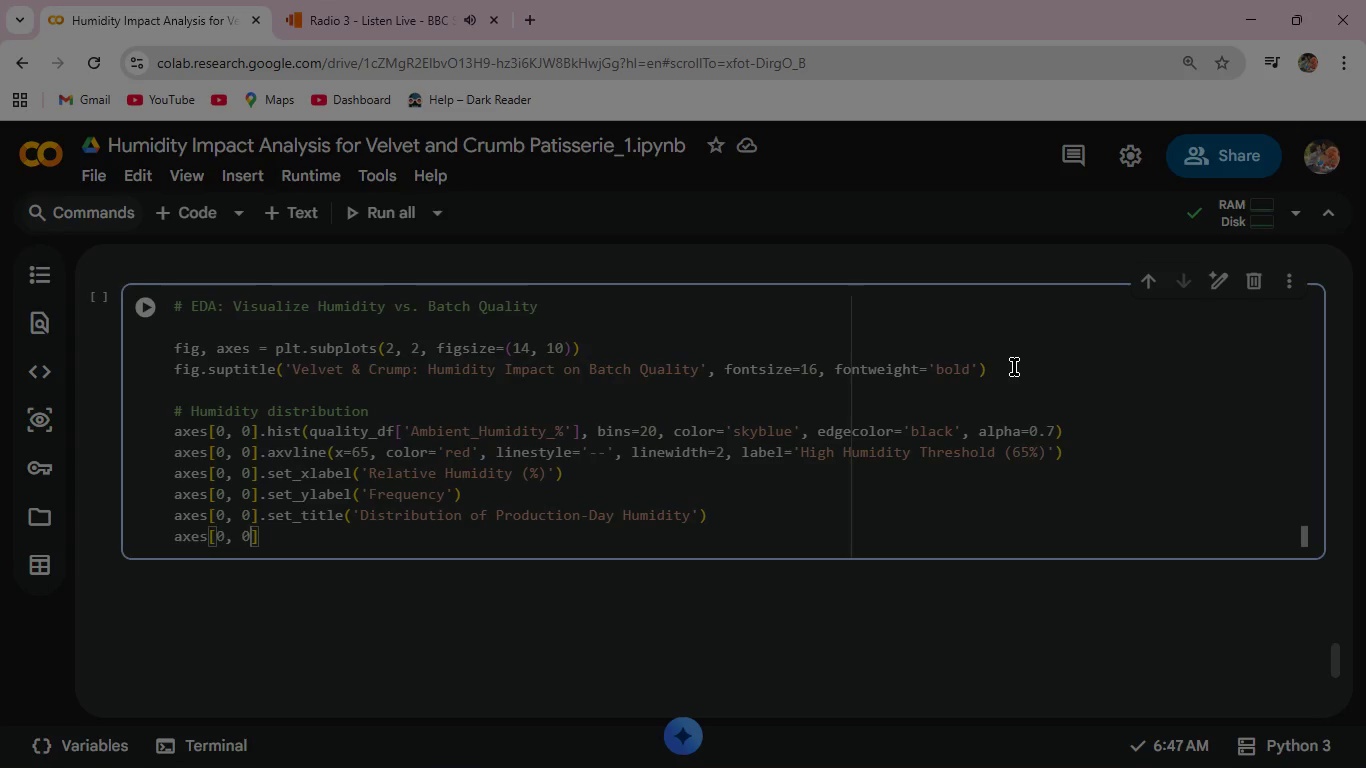 
key(ArrowRight)
 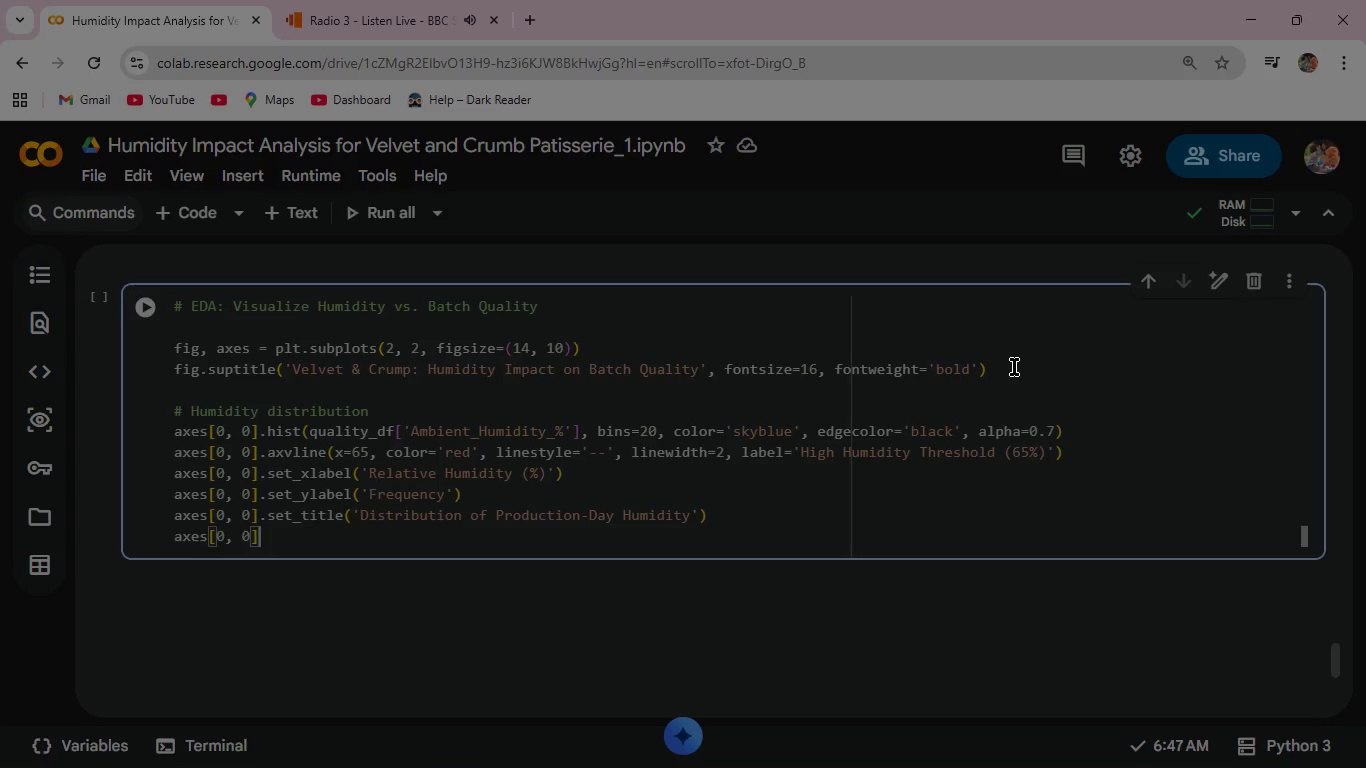 
type(.legend()
 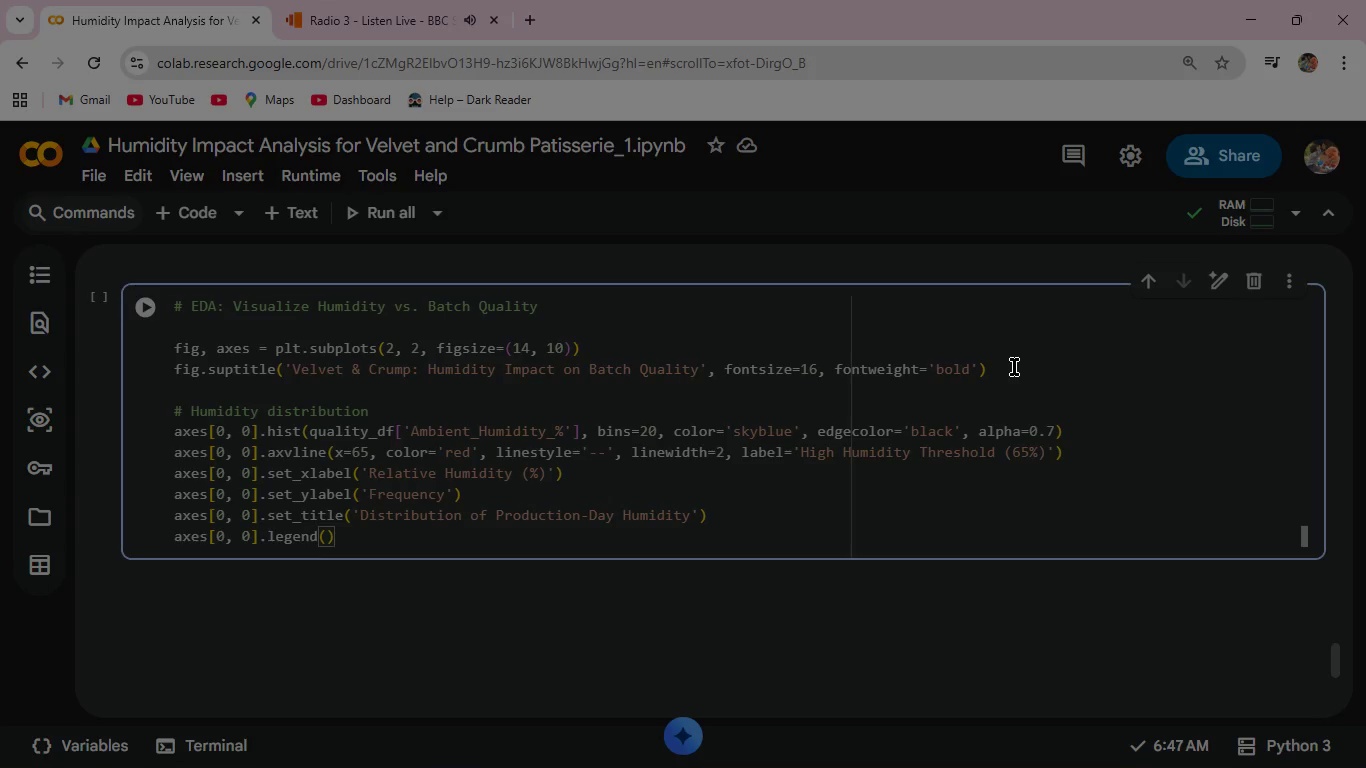 
key(ArrowRight)
 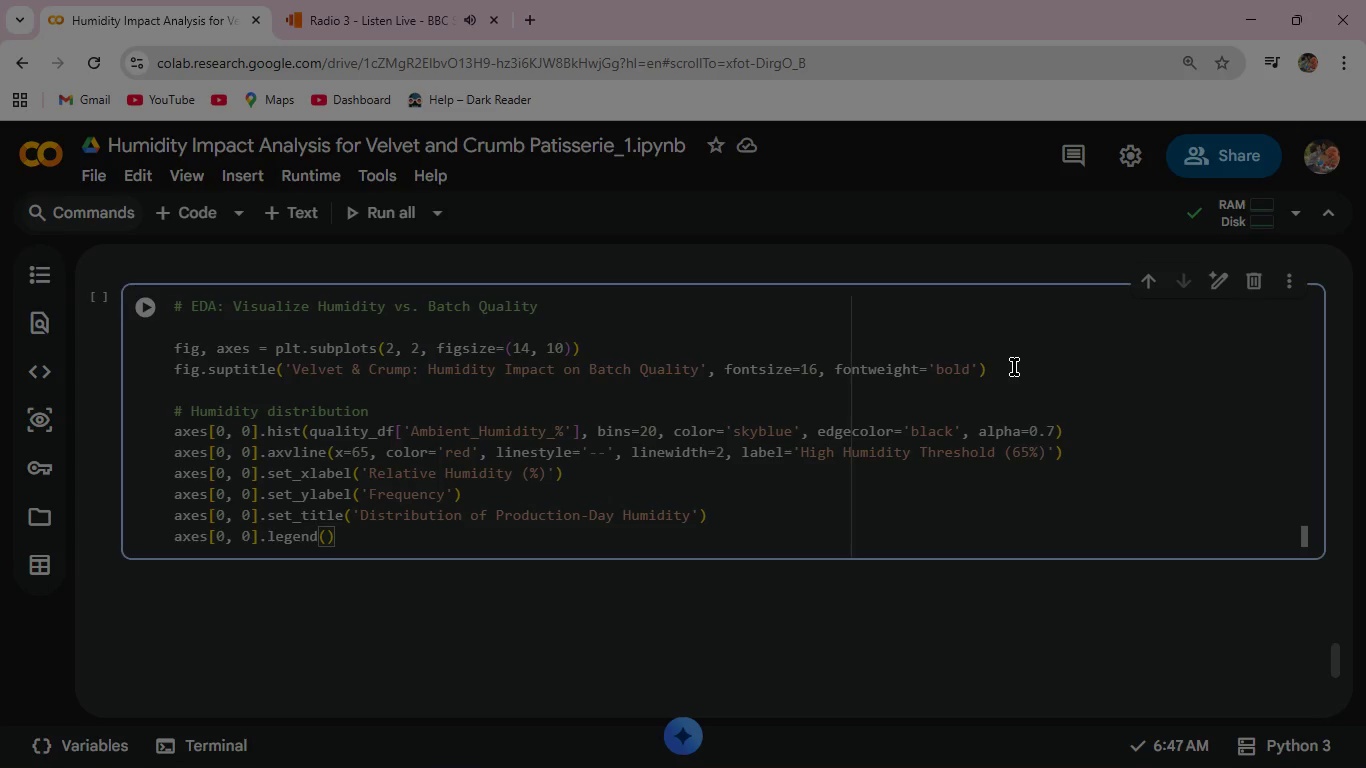 
key(Enter)
 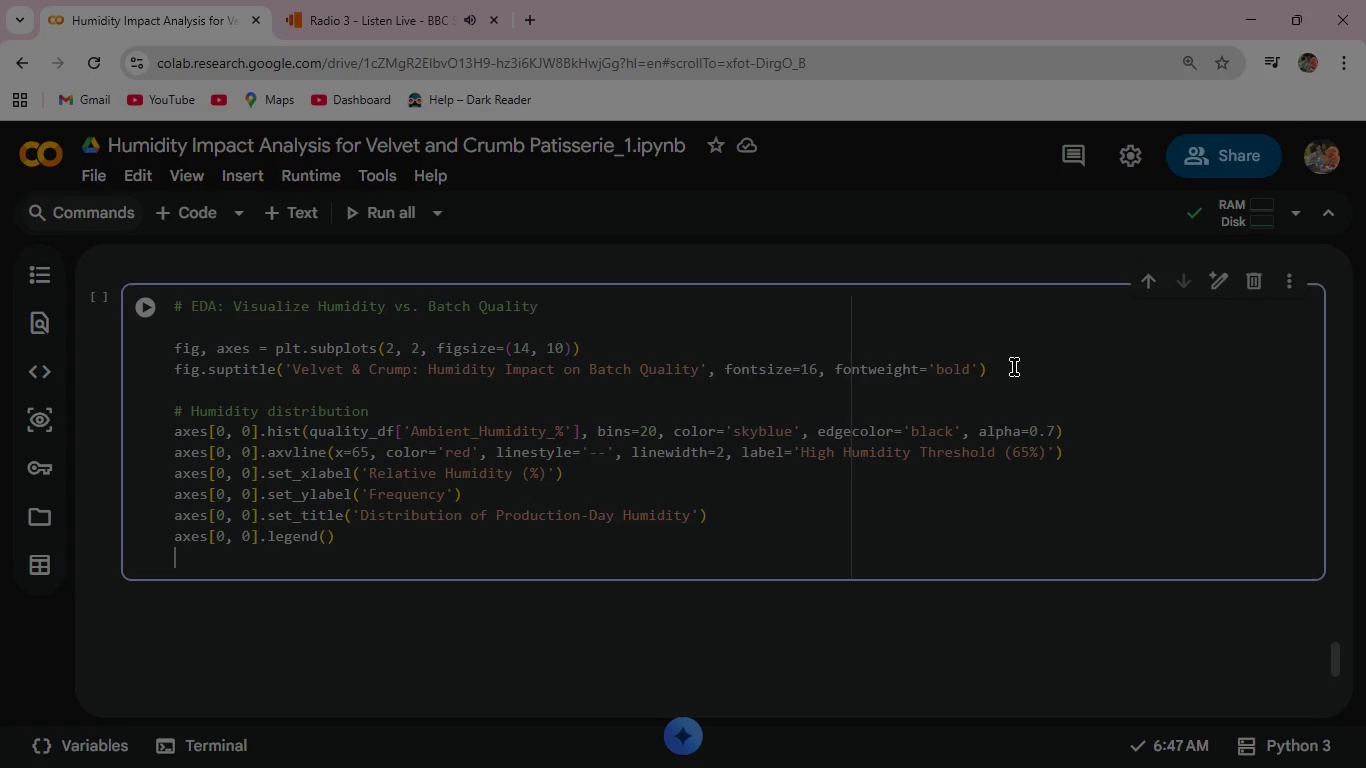 
type(axes[0, 0)
 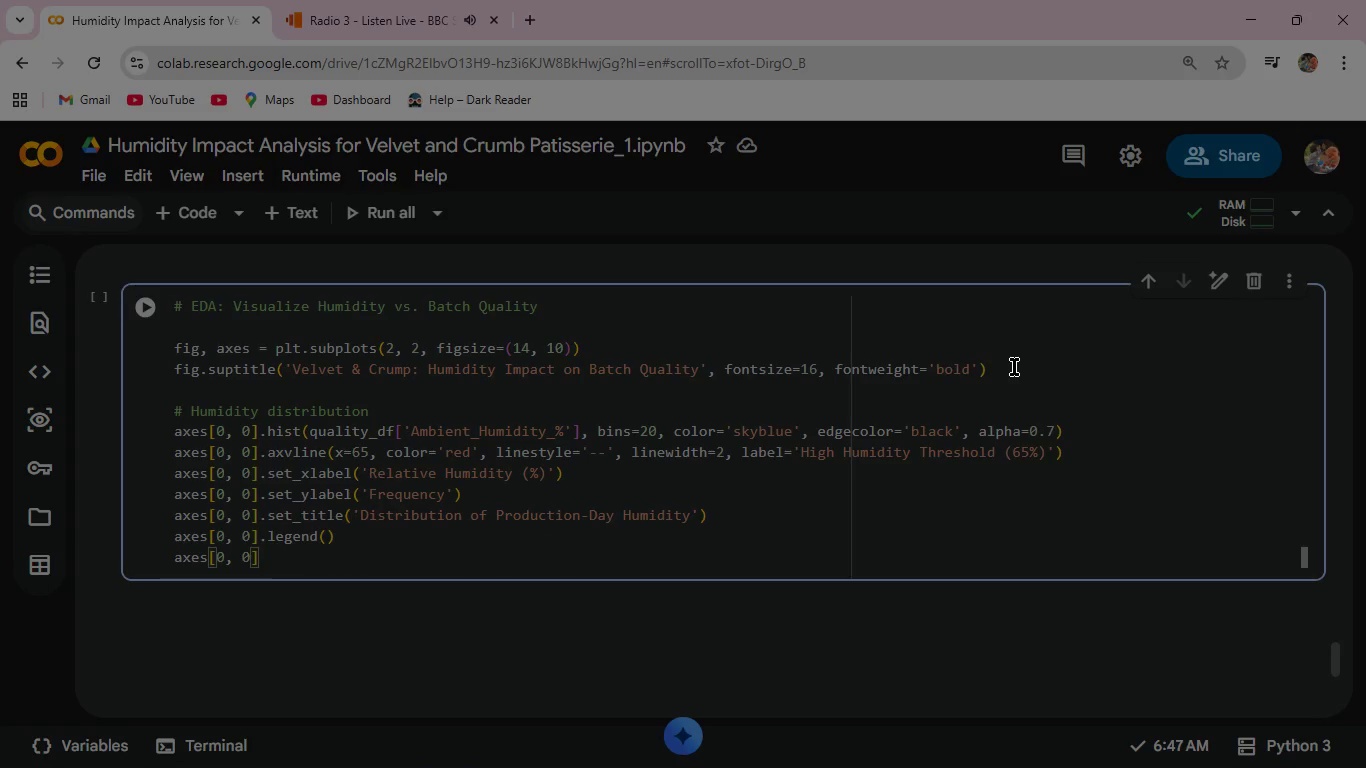 
key(ArrowRight)
 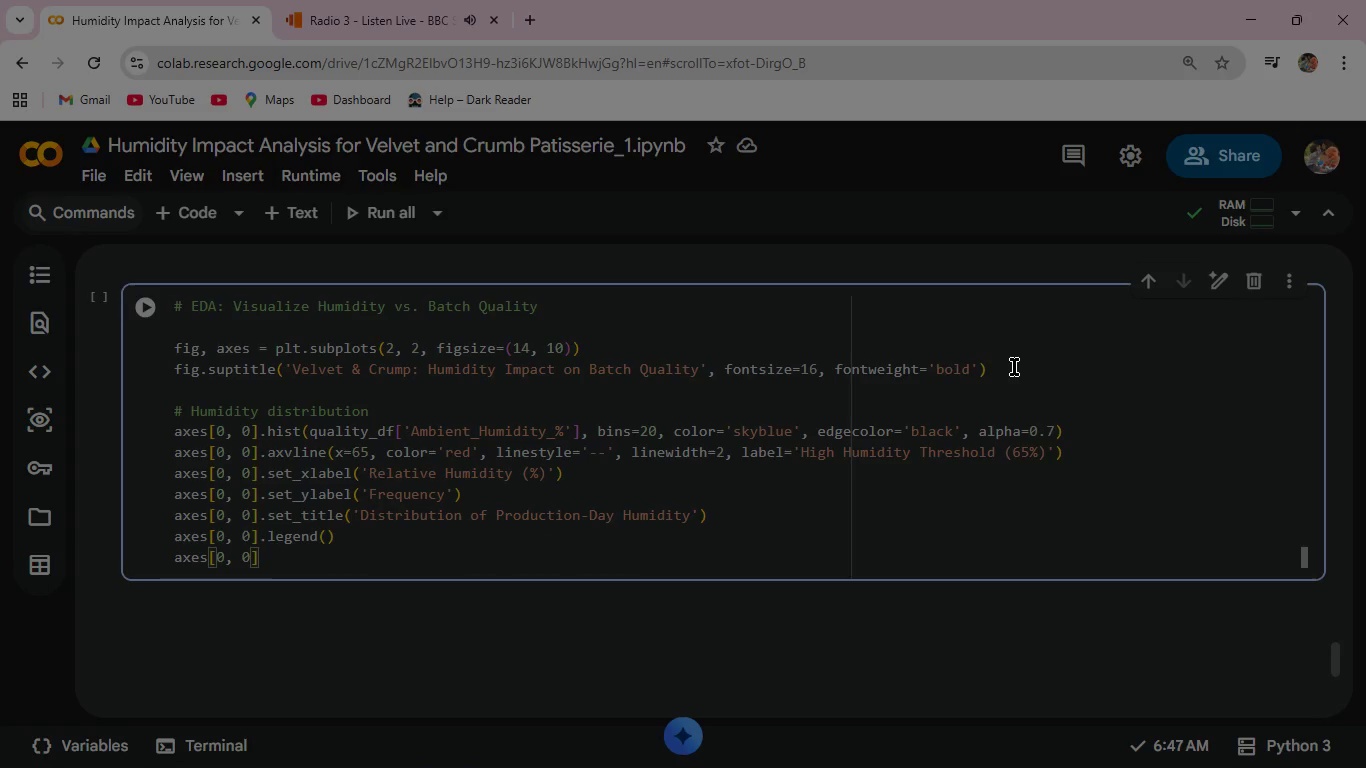 
type(.grid(alpha=0.3)
 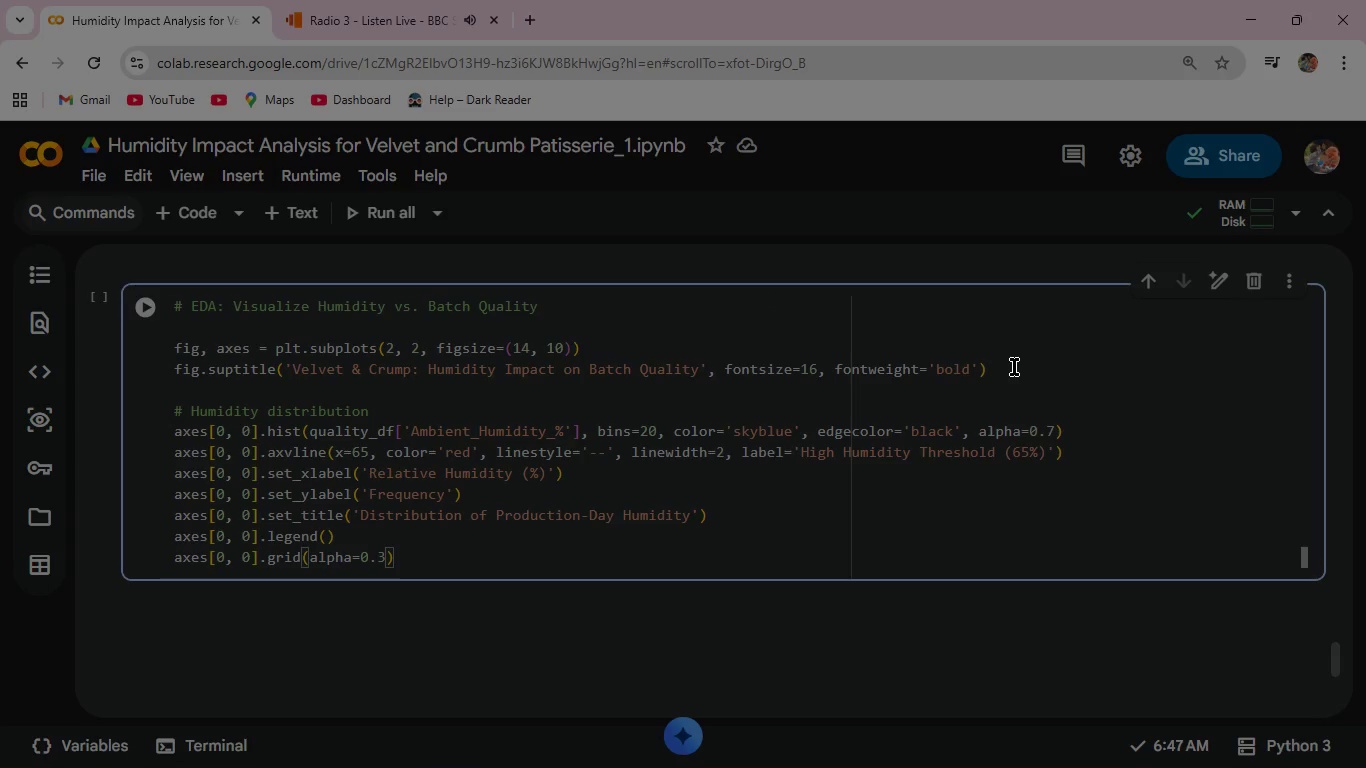 
left_click([146, 311])
 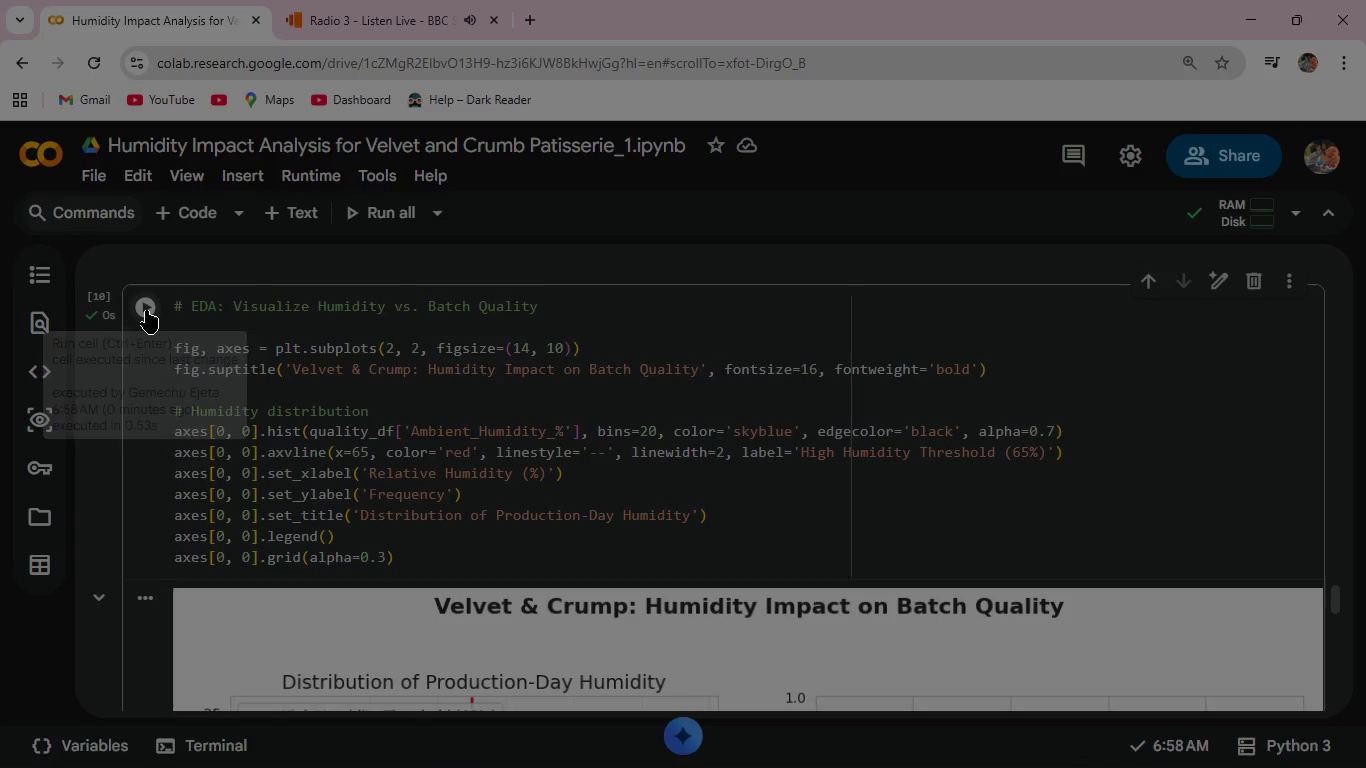 
scroll: coordinate [264, 383], scroll_direction: down, amount: 2.0
 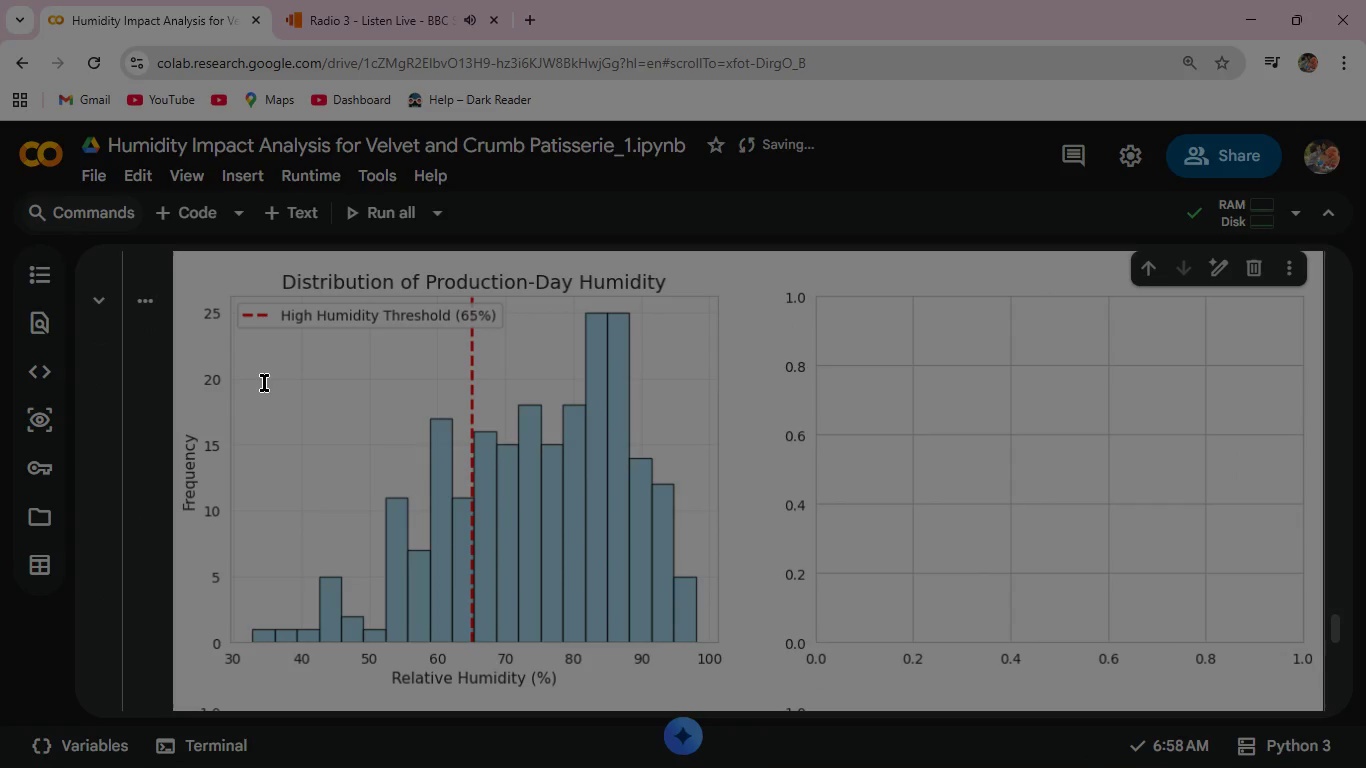 
scroll: coordinate [264, 383], scroll_direction: up, amount: 4.0
 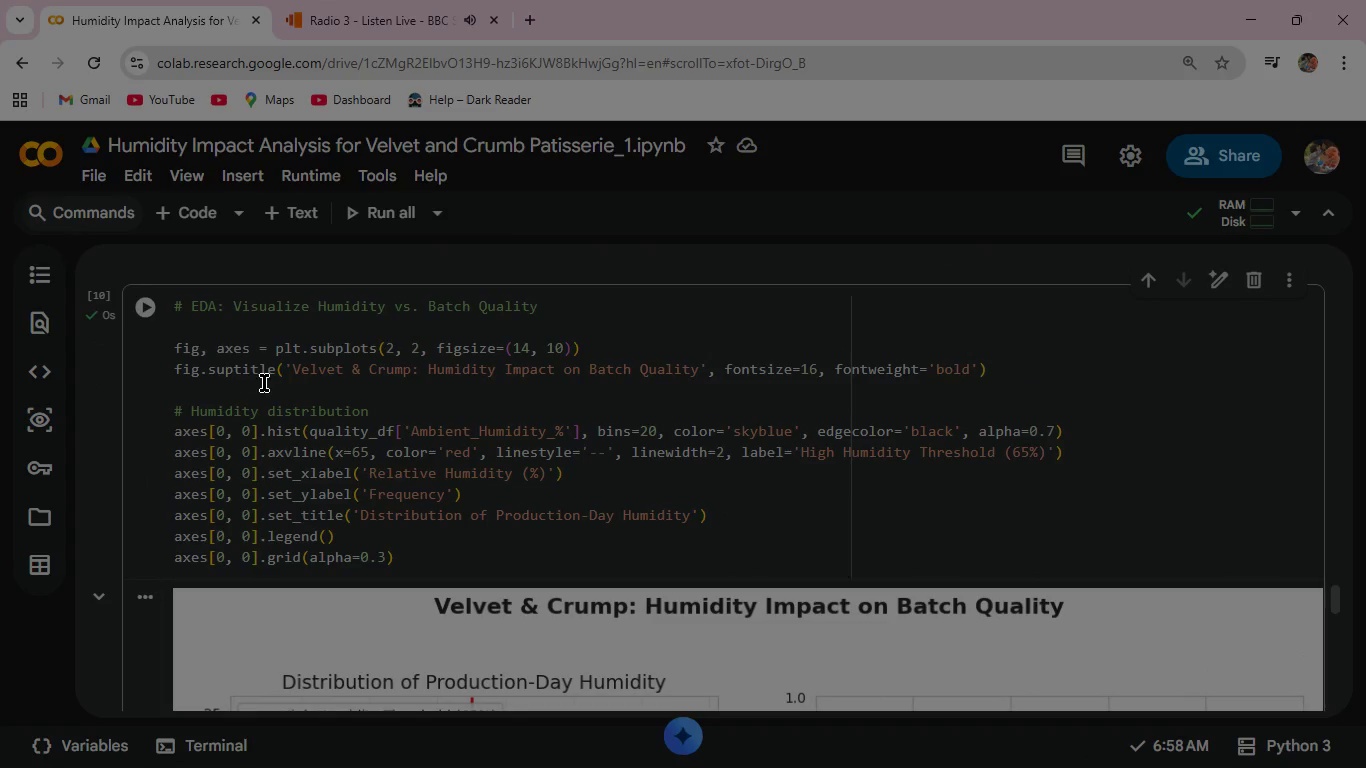 
wait(5.7)
 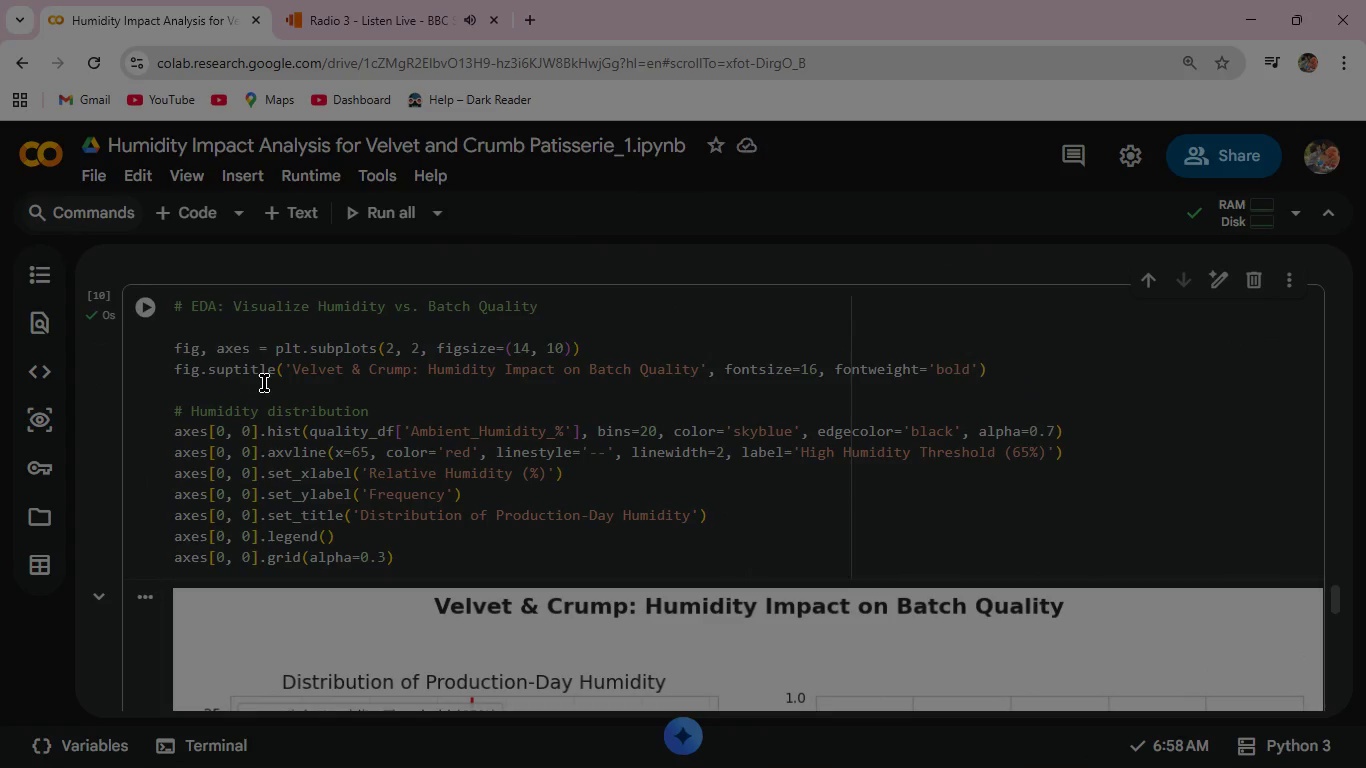 
left_click([431, 553])
 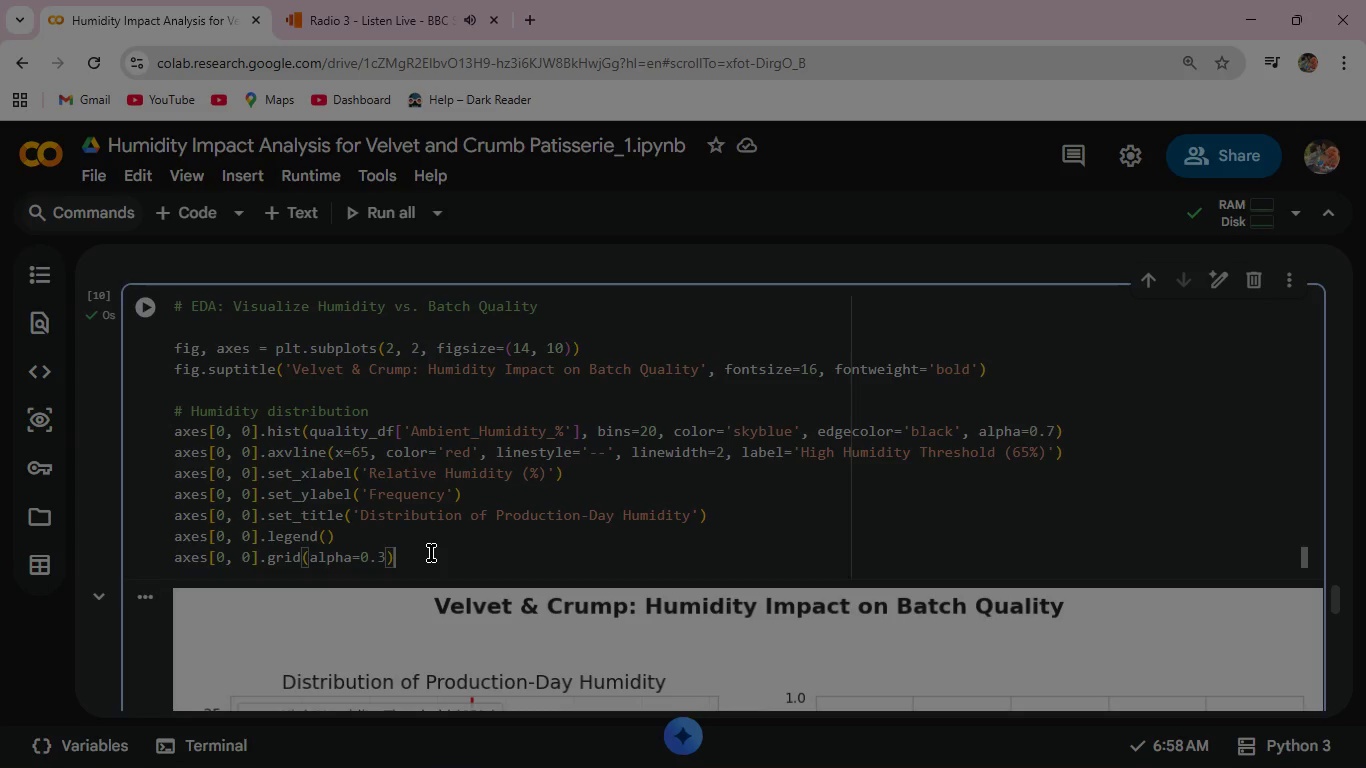 
key(Enter)
 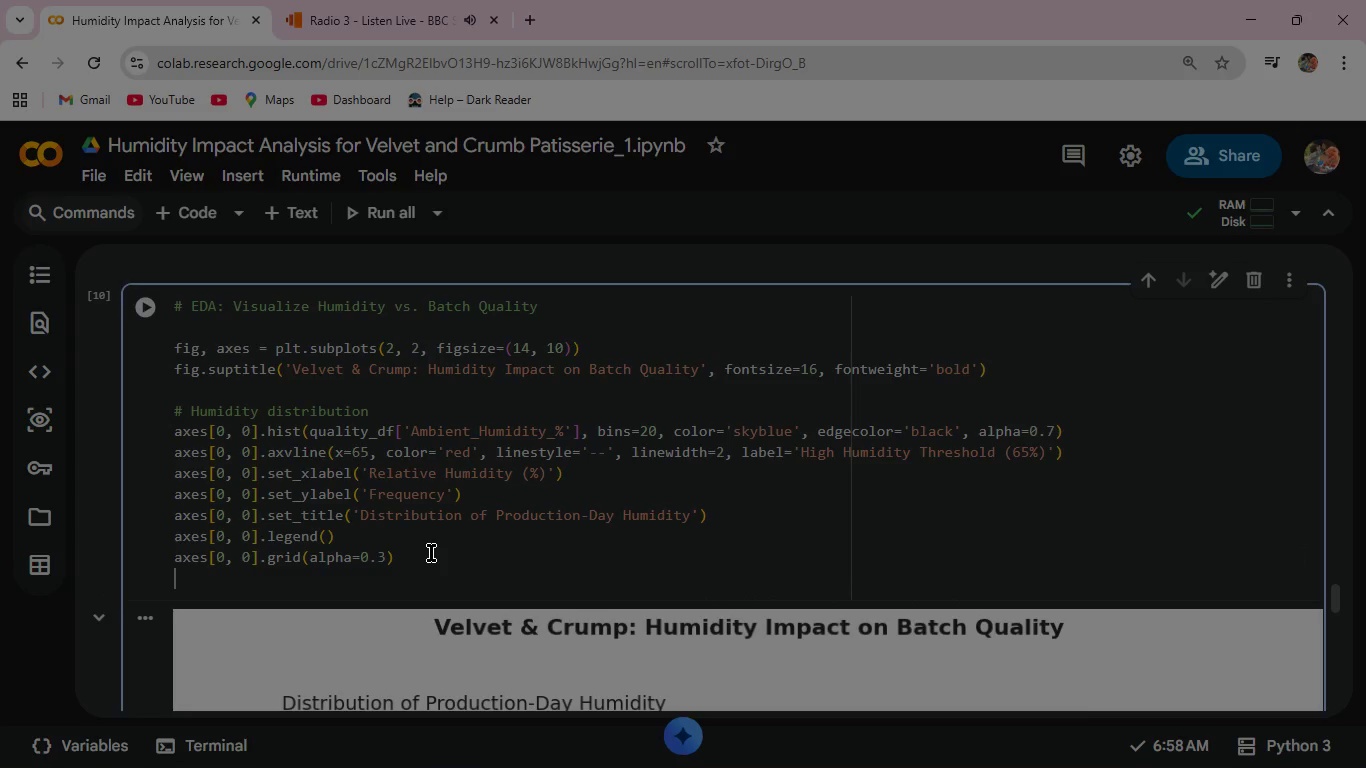 
key(Enter)
 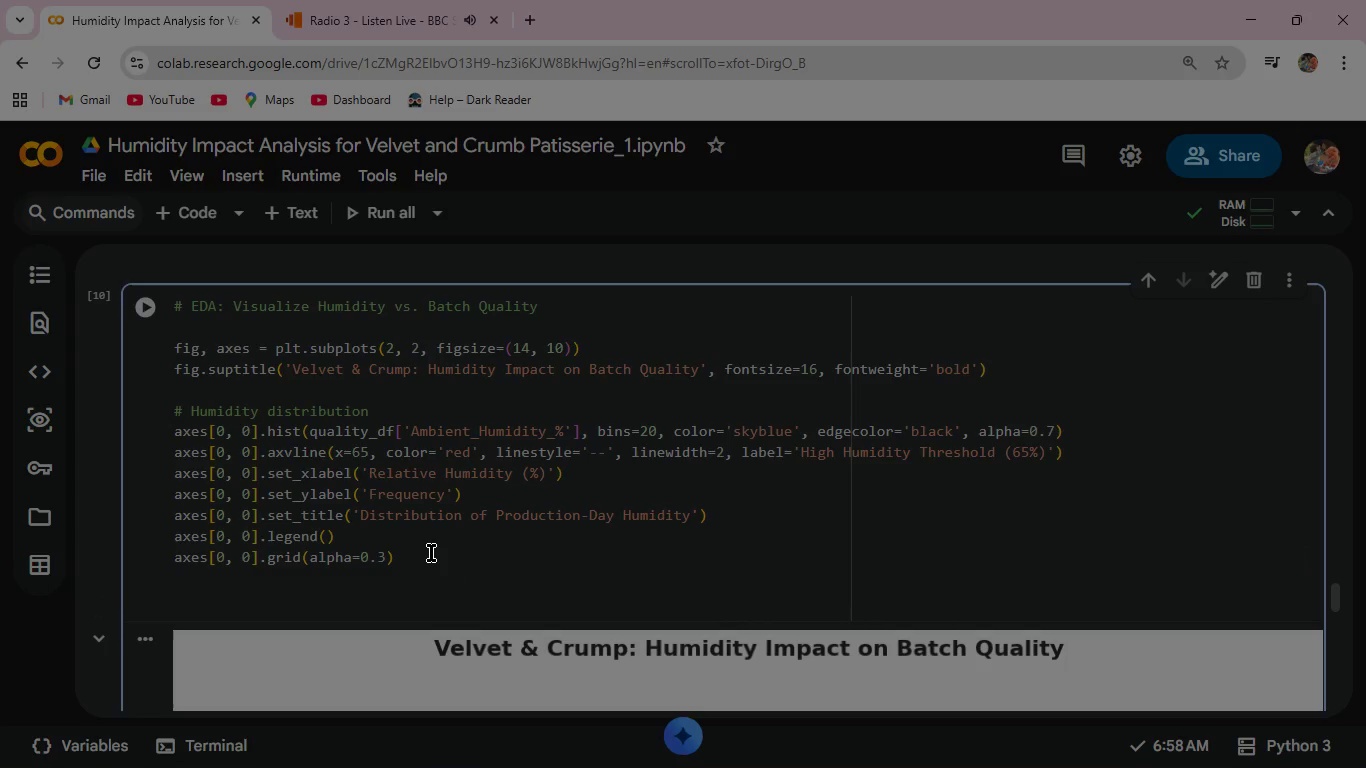 
type(#c)
key(Backspace)
type(Crispness Score distri)
 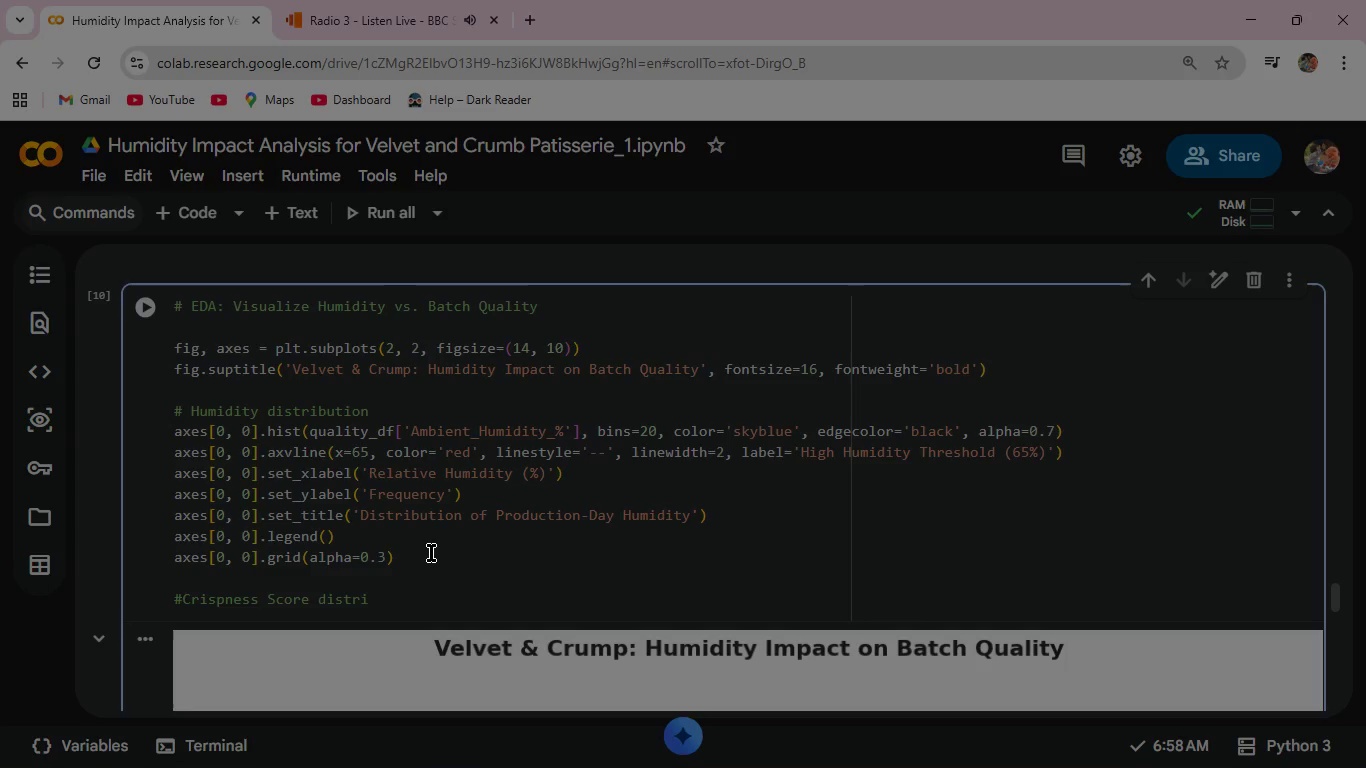 
wait(7.42)
 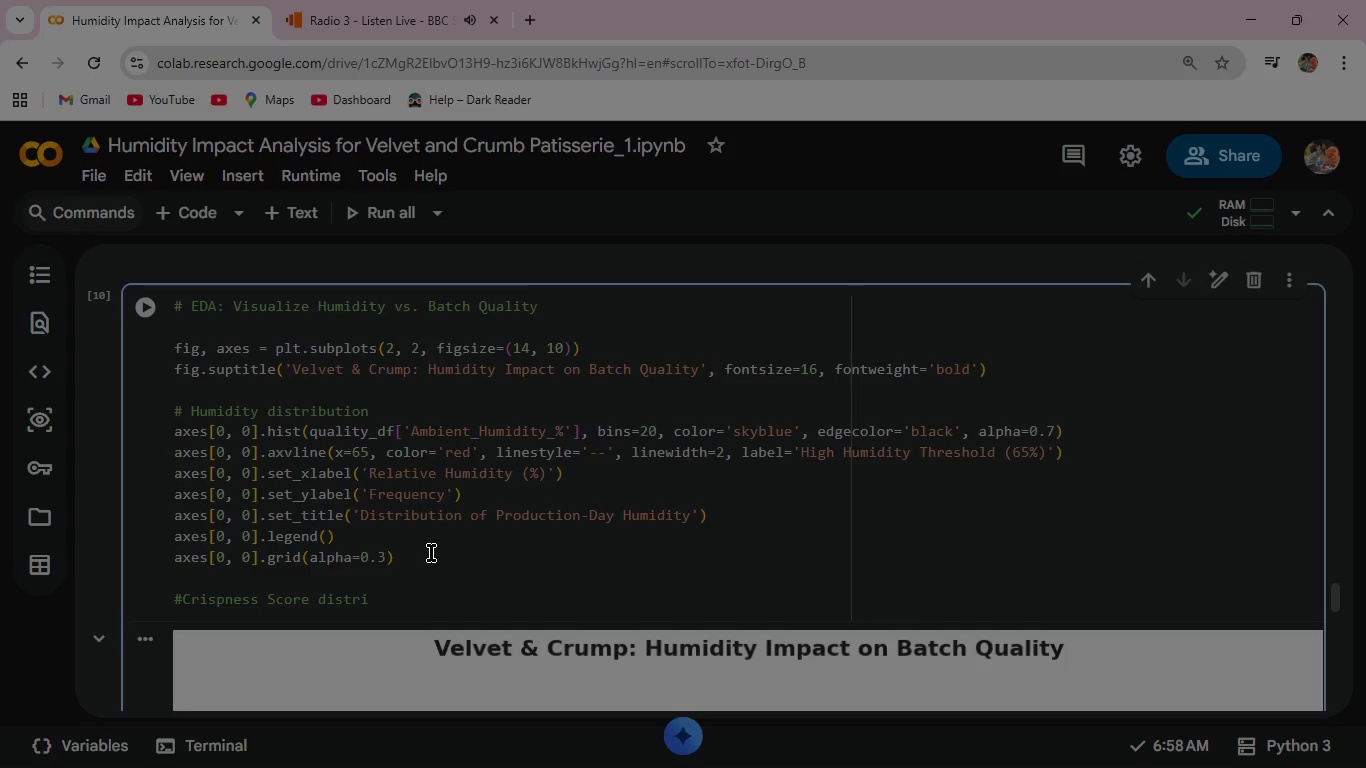 
type(bution )
 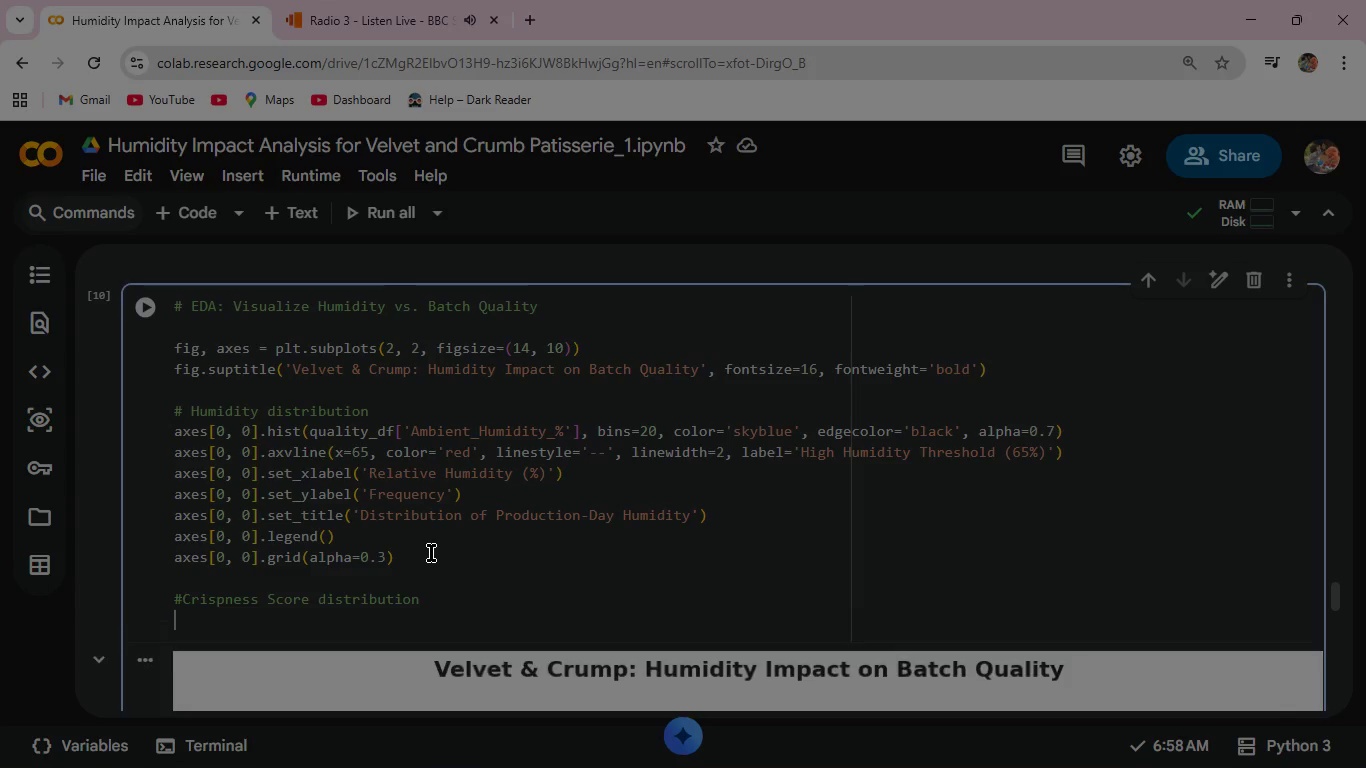 
key(Enter)
 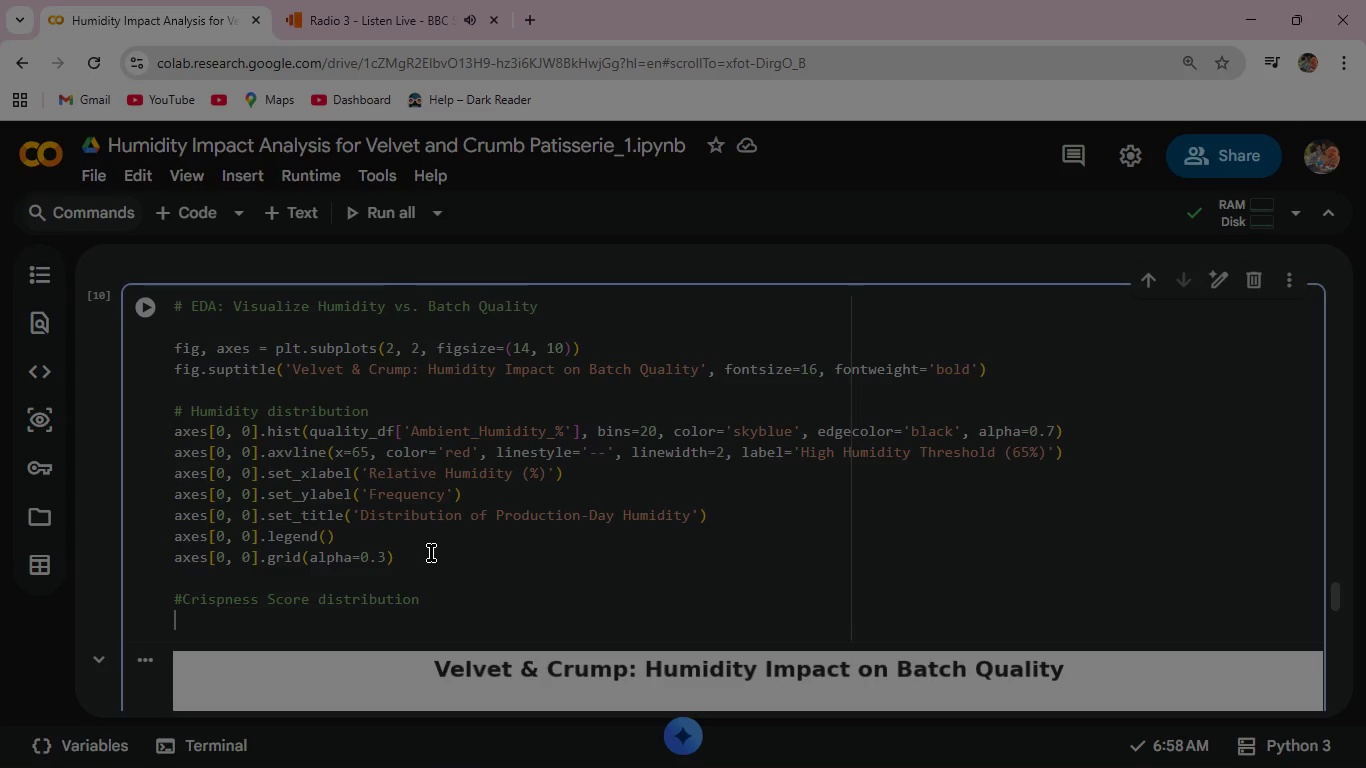 
key(Enter)
 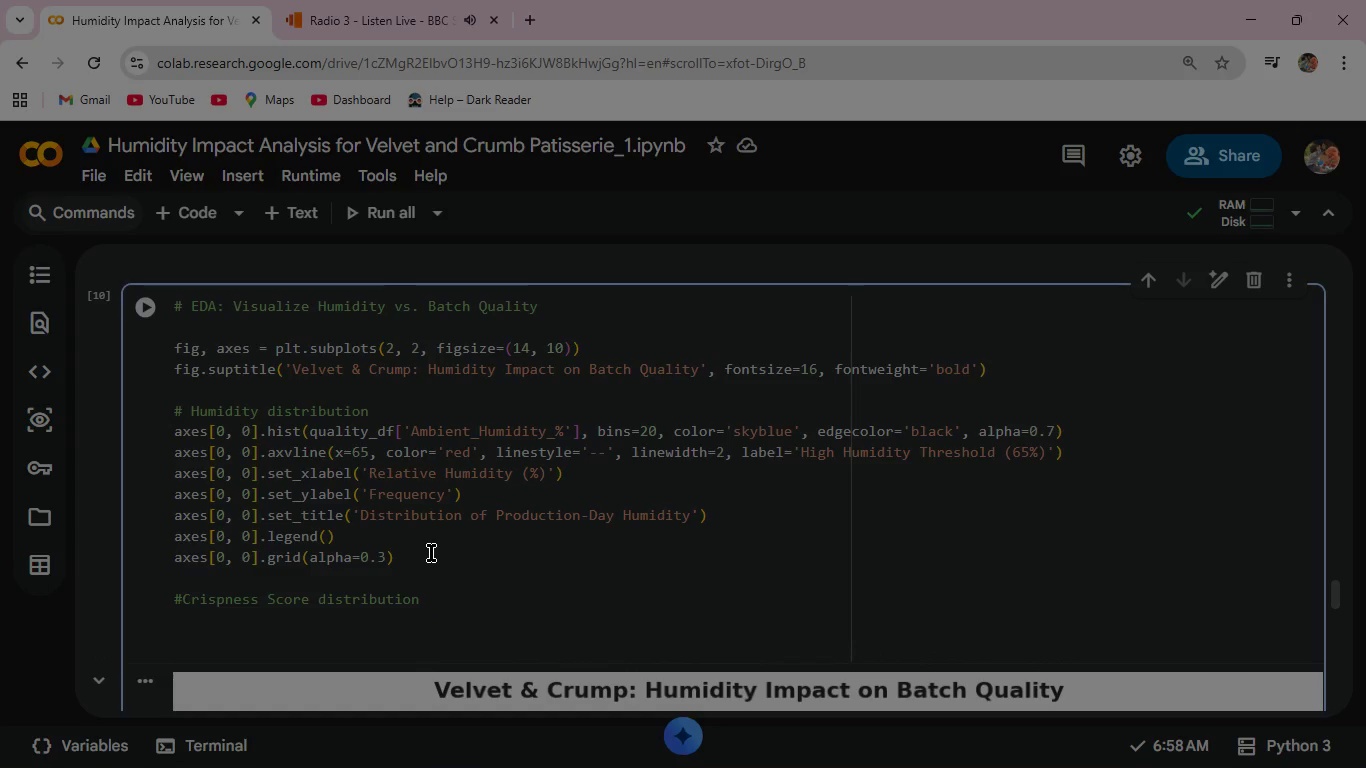 
type(axes[0, 1)
 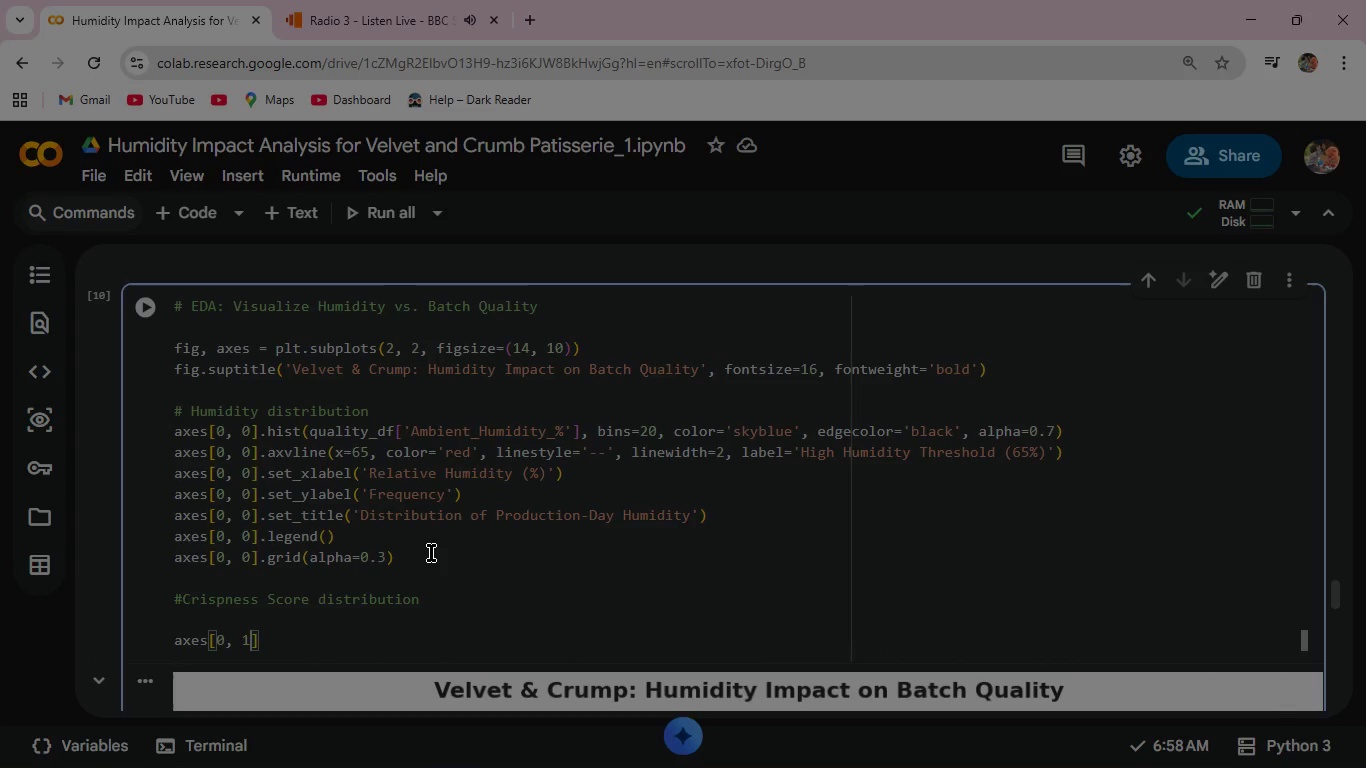 
key(ArrowRight)
 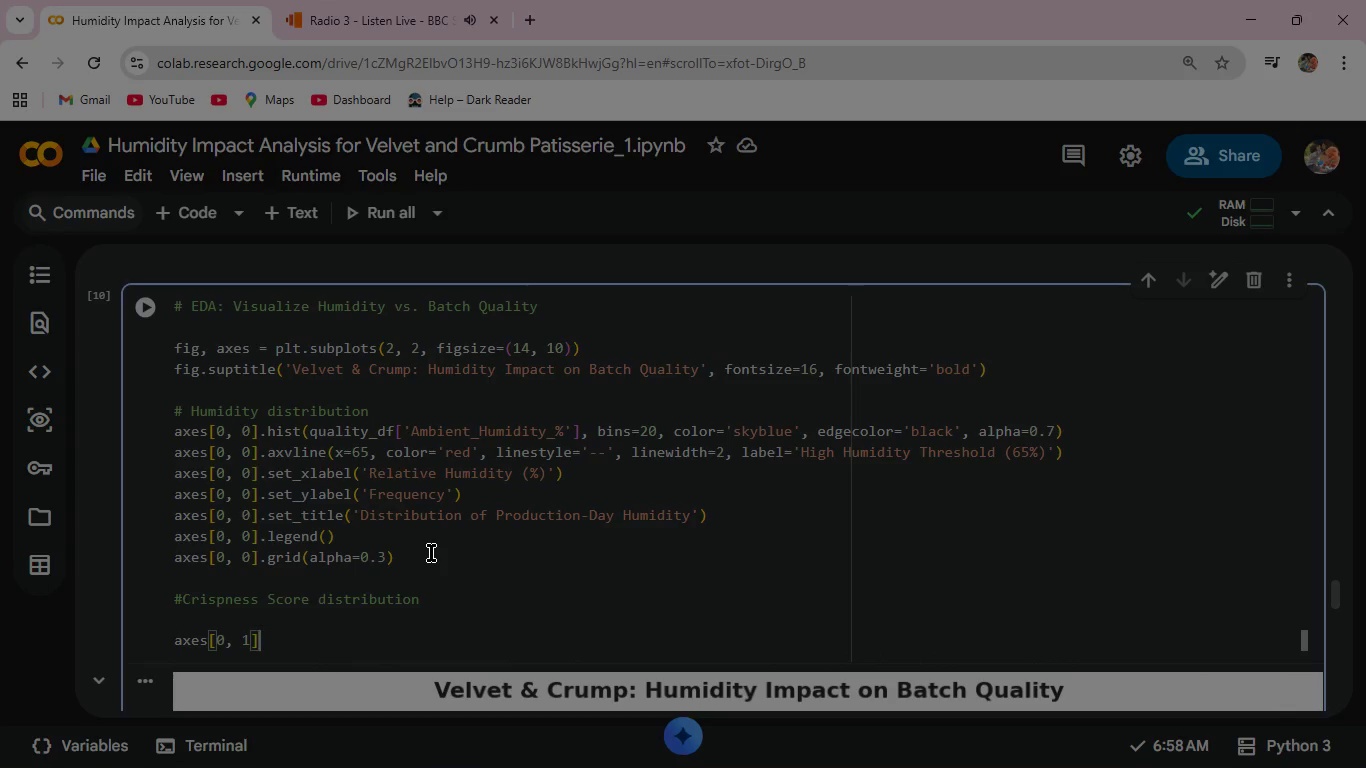 
type(.hist(quality)
 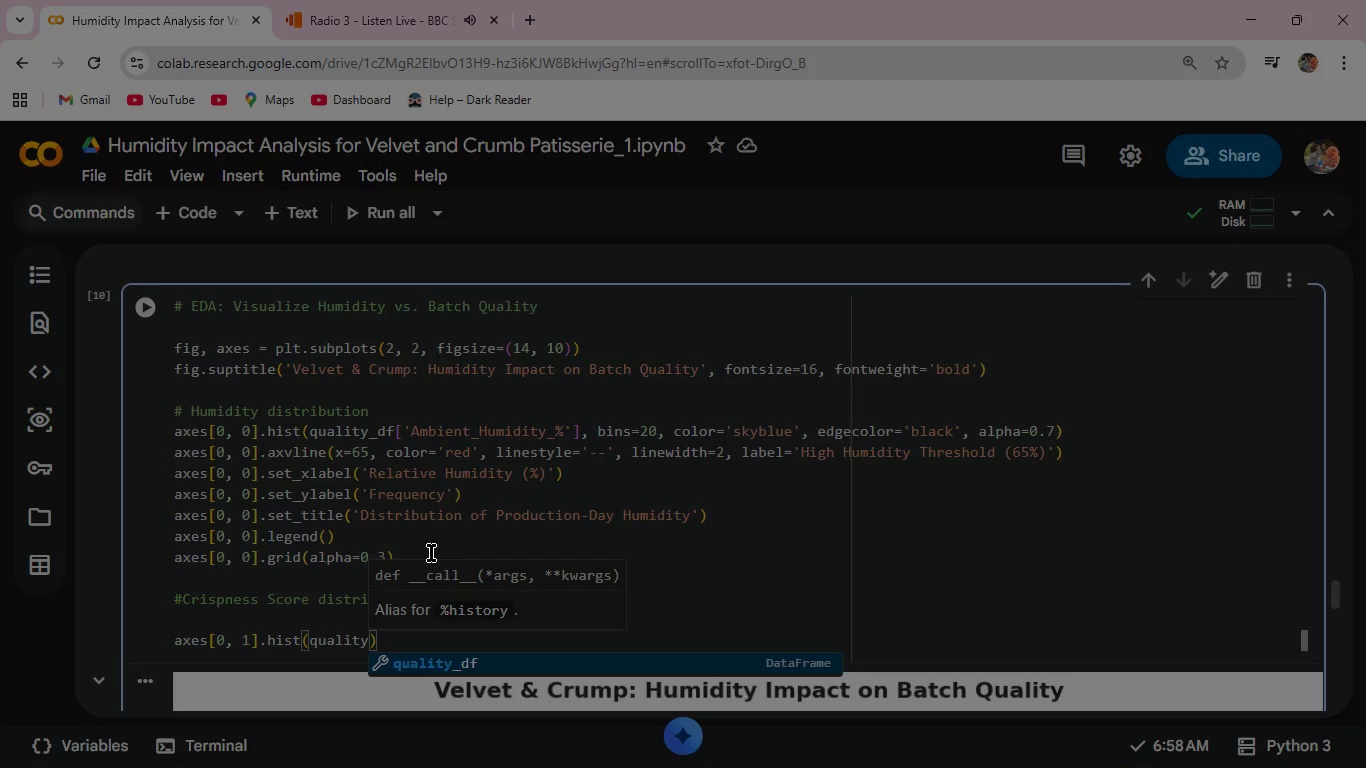 
key(Enter)
 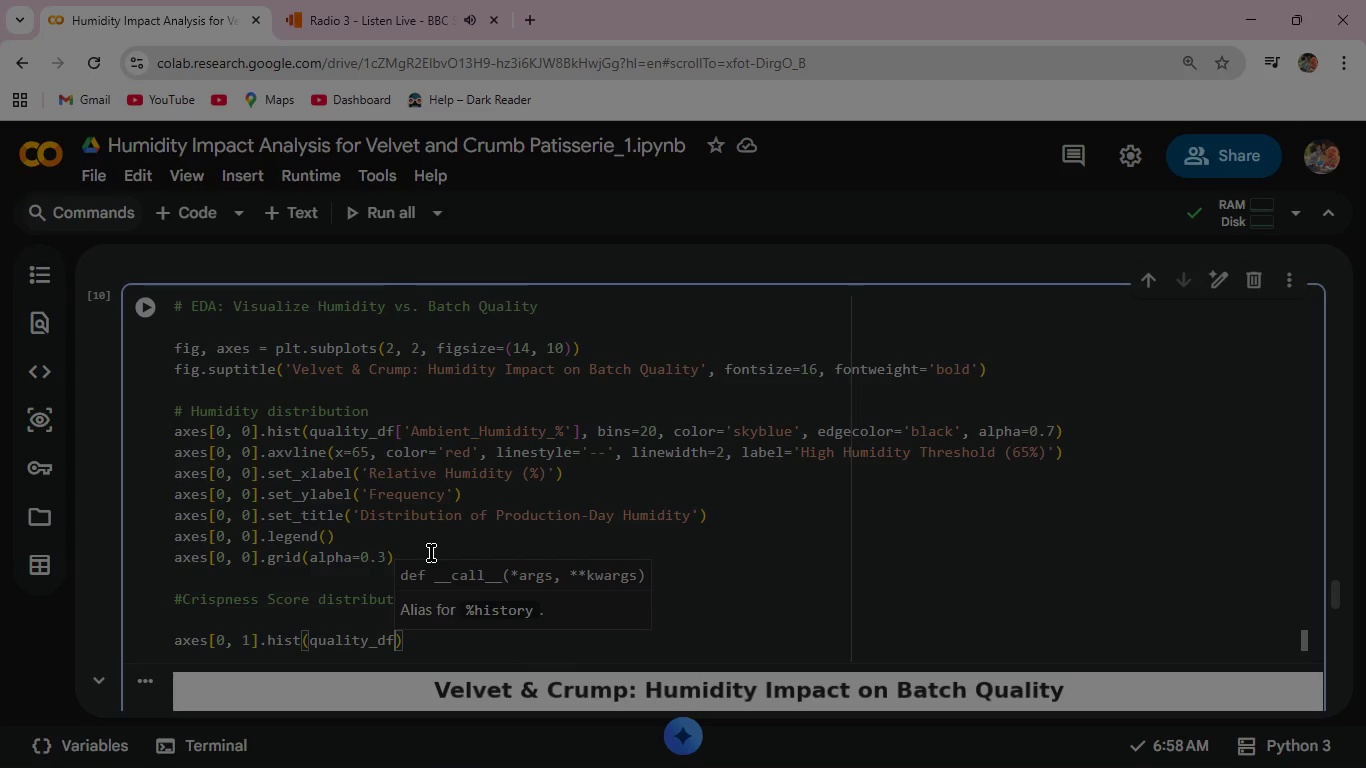 
key(BracketLeft)
 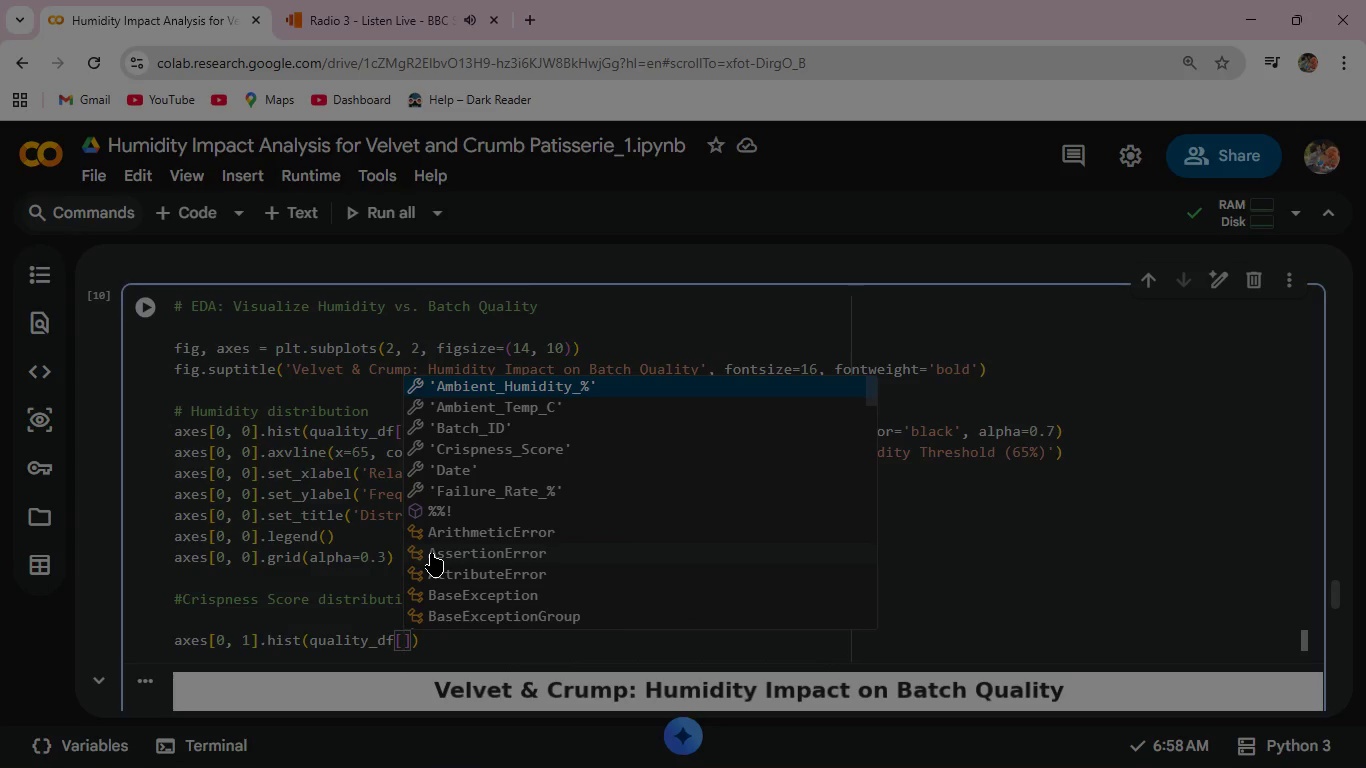 
key(Quote)
 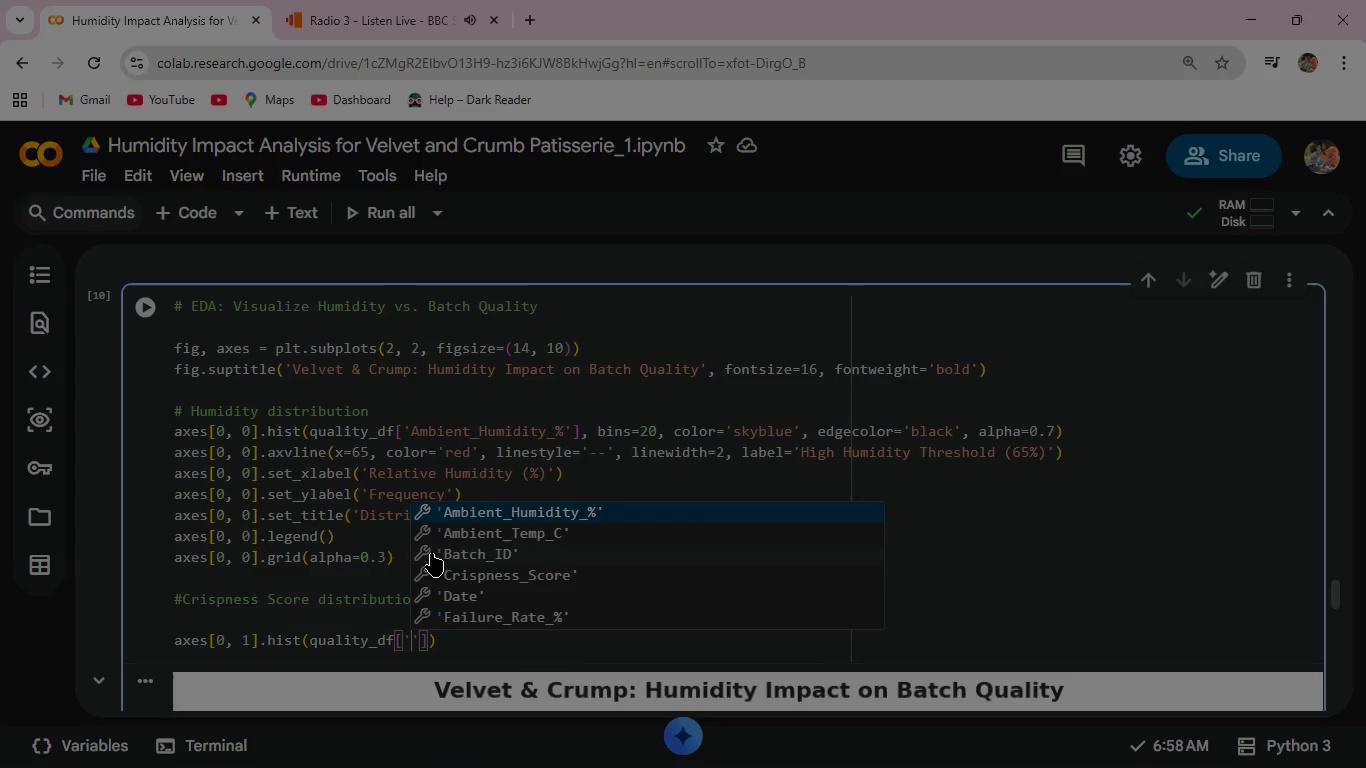 
wait(5.83)
 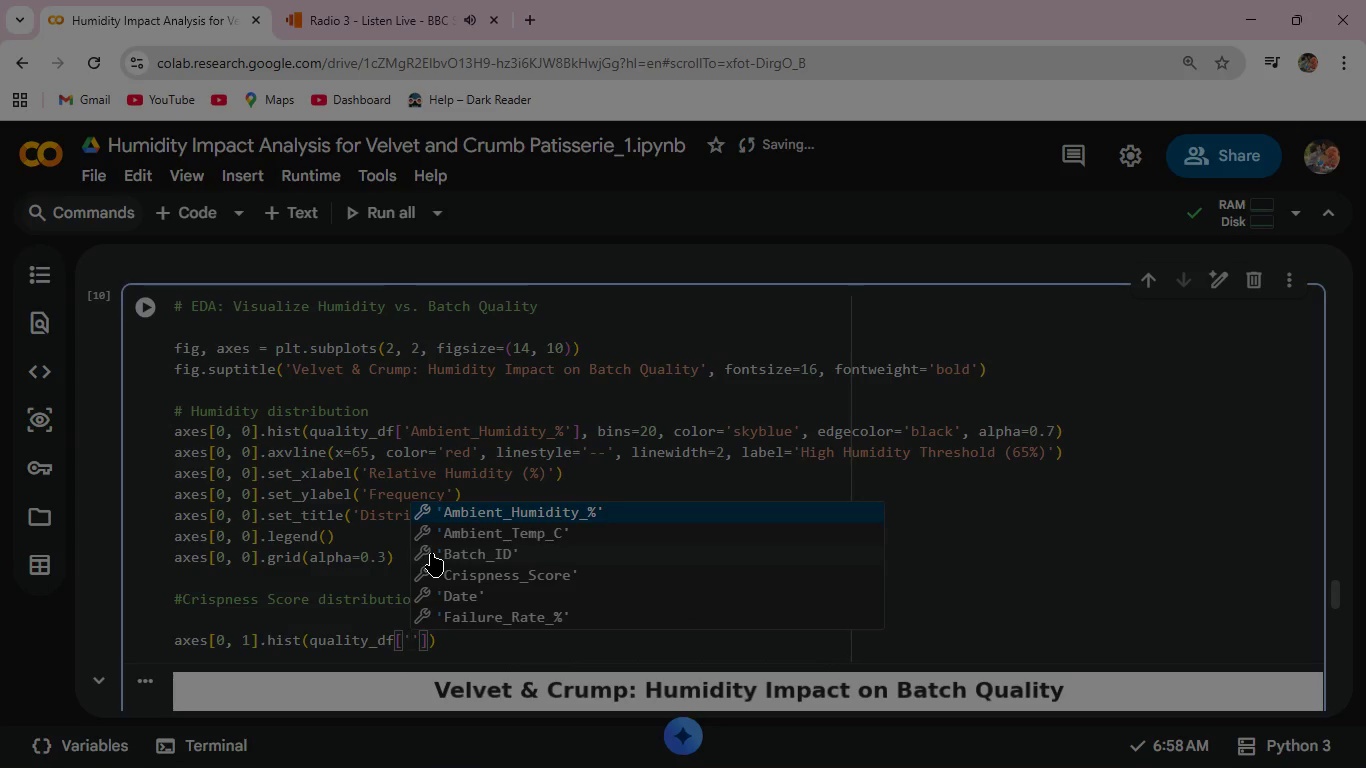 
type(Cri)
 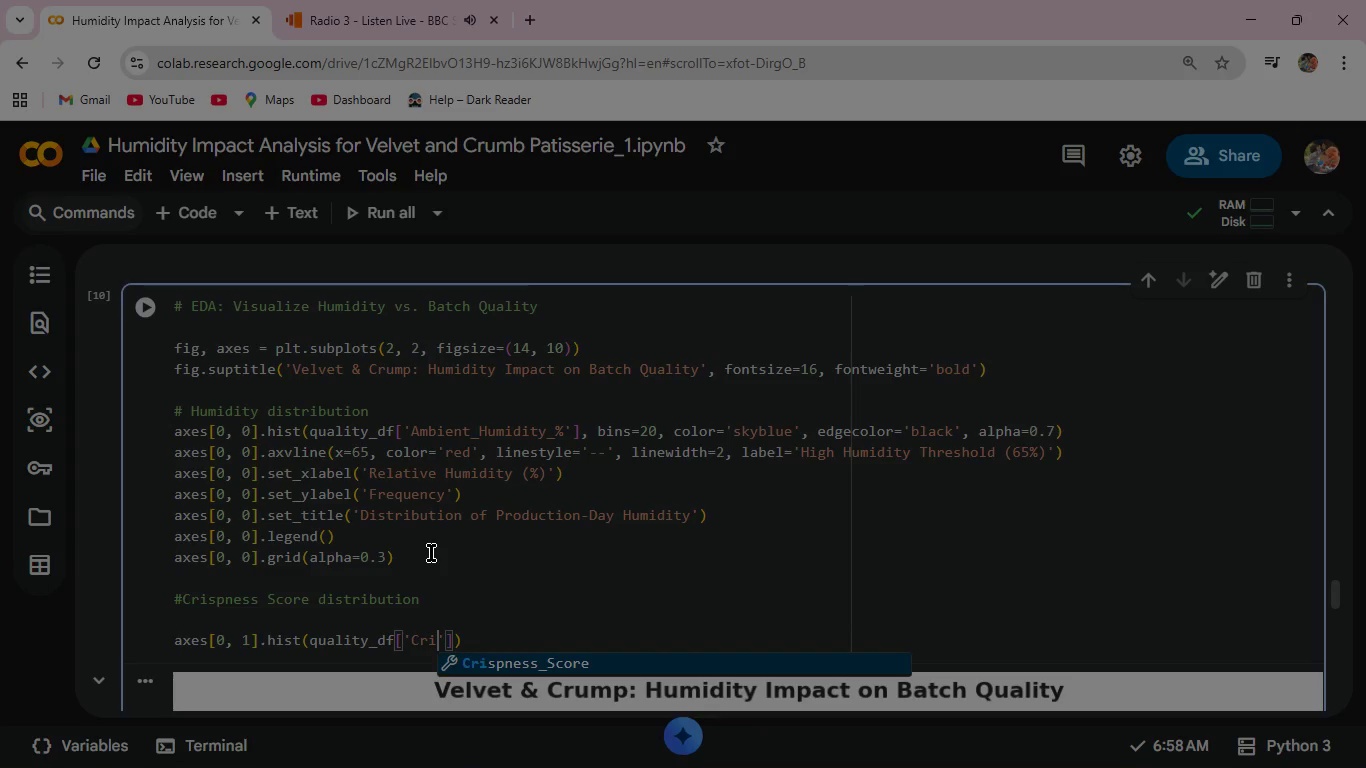 
key(Enter)
 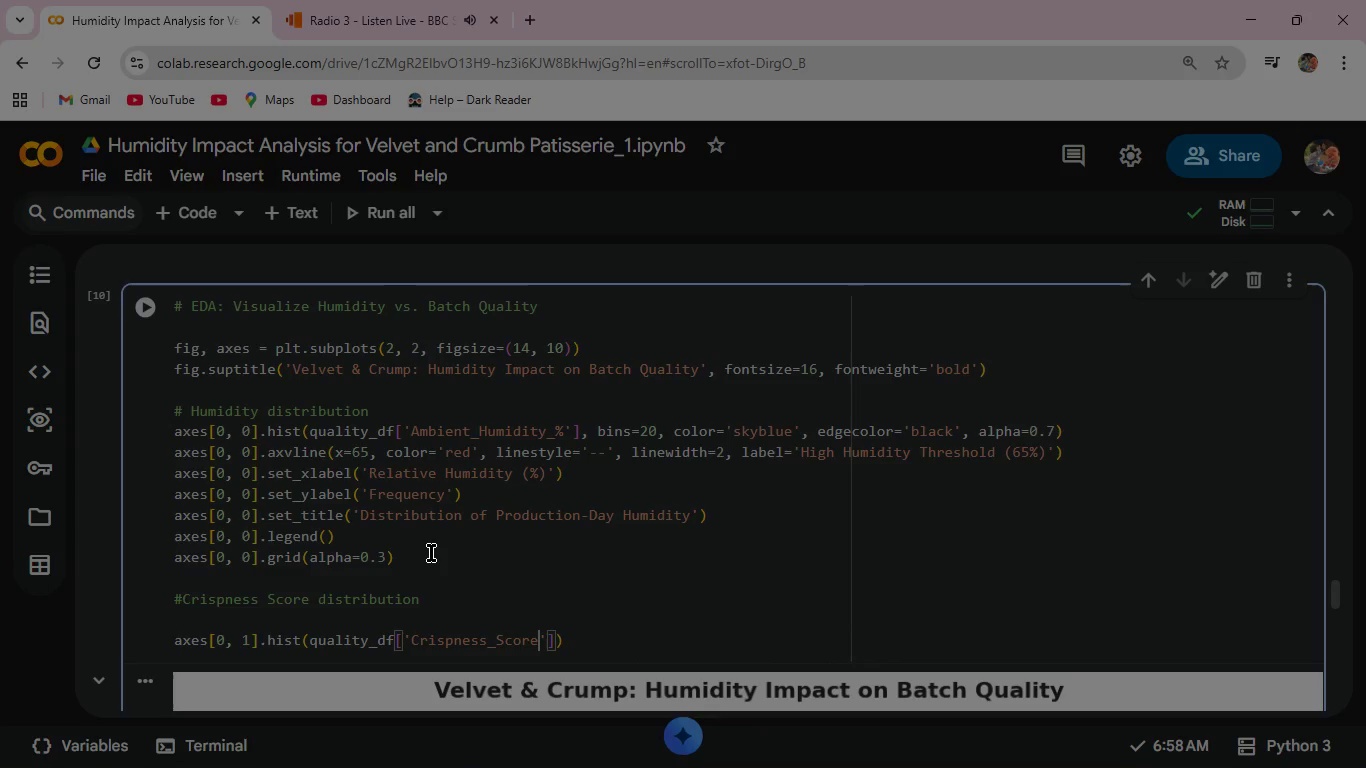 
key(ArrowRight)
 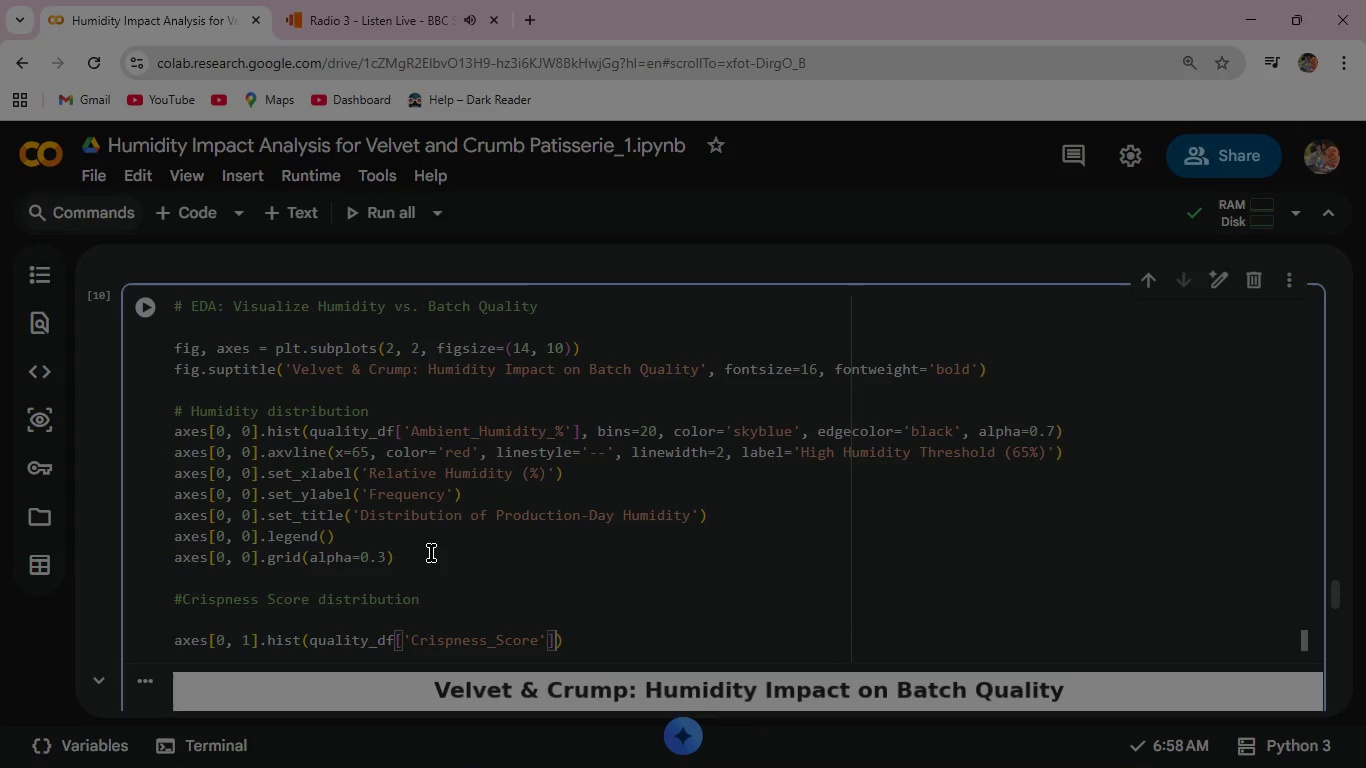 
key(ArrowRight)
 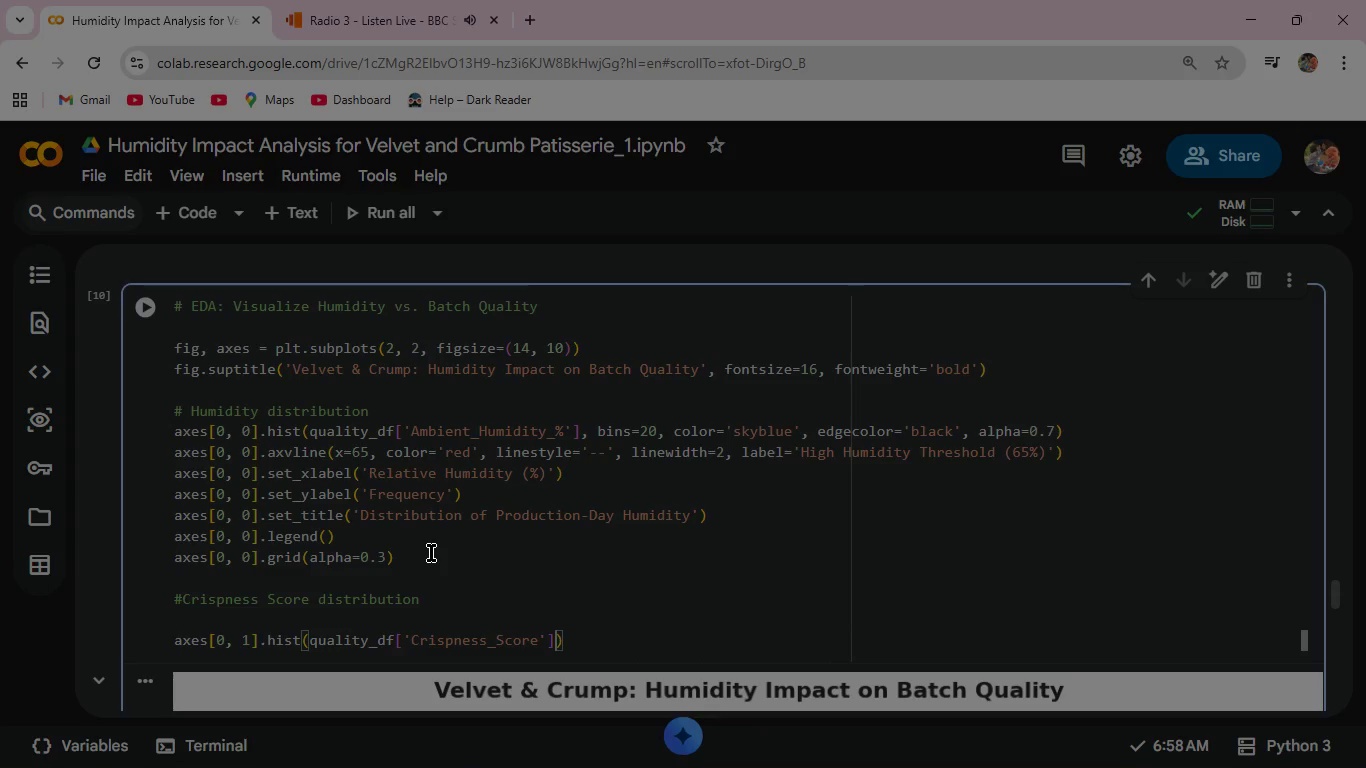 
type(, bins=15, )
 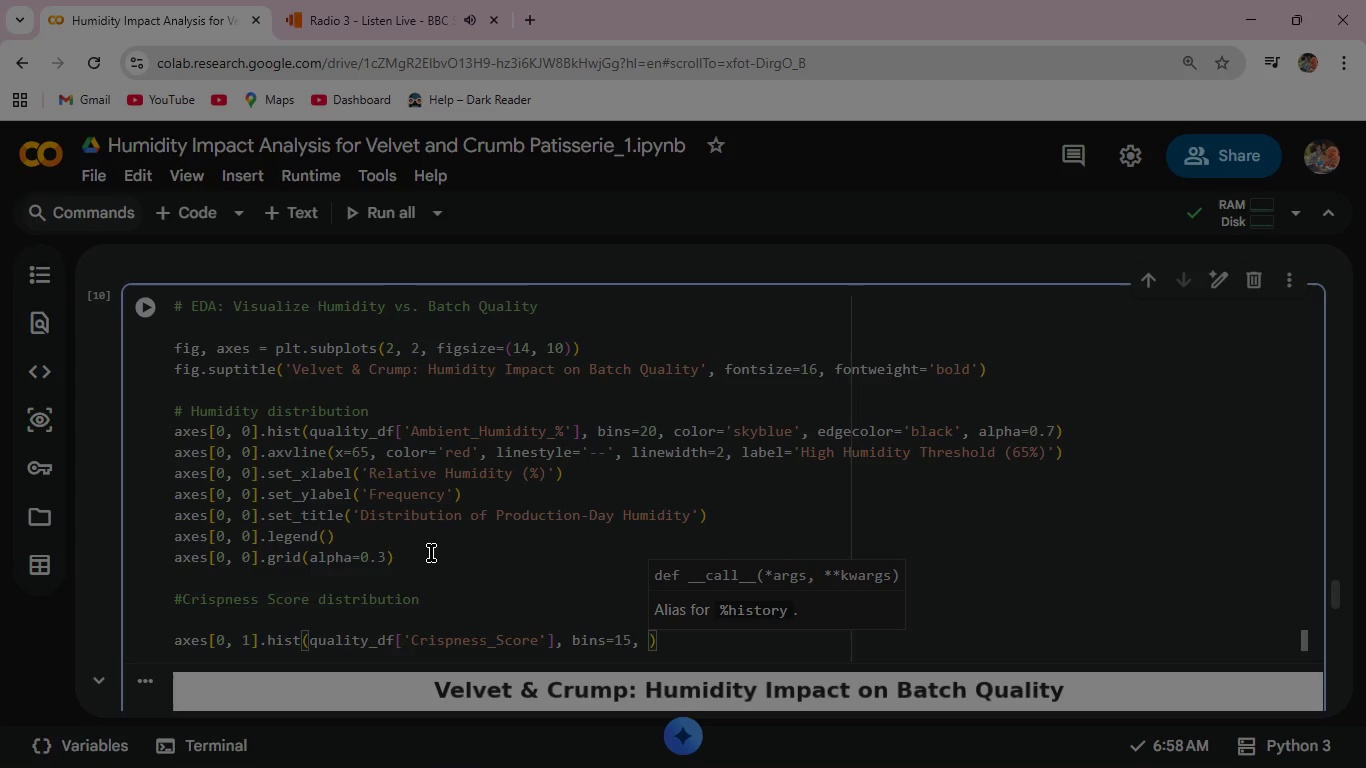 
type(color='lightcoral)
 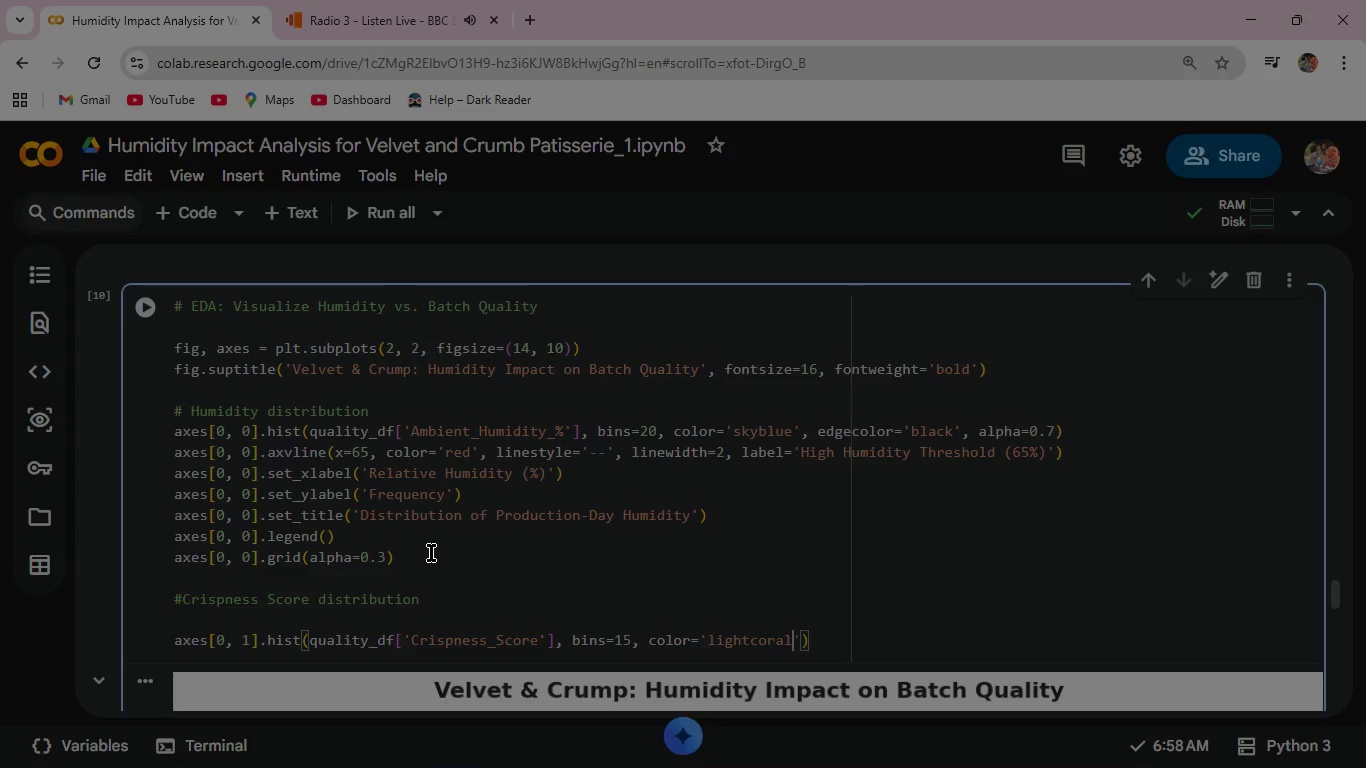 
scroll: coordinate [787, 349], scroll_direction: down, amount: 3.0
 